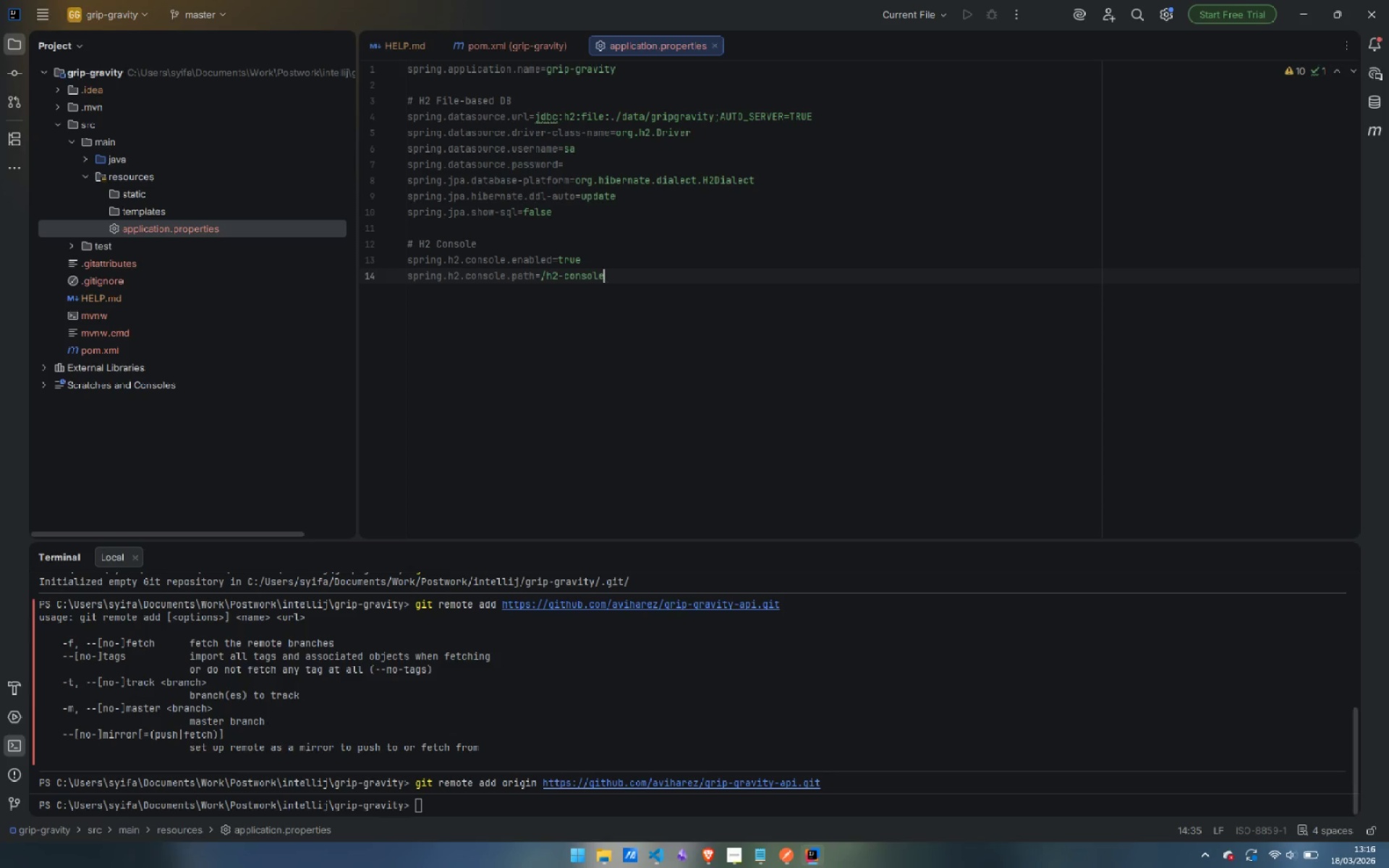 
key(Enter)
 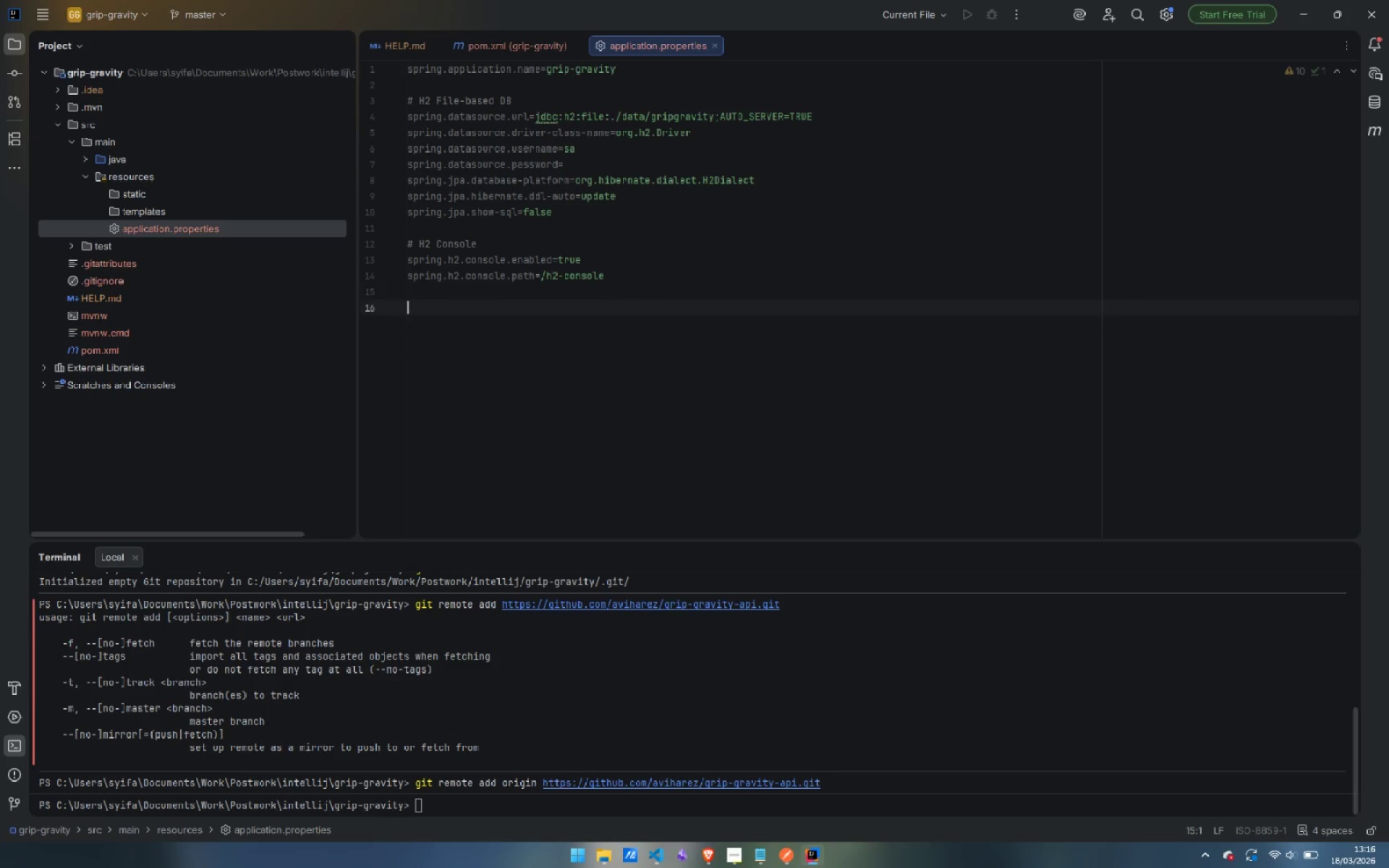 
key(Enter)
 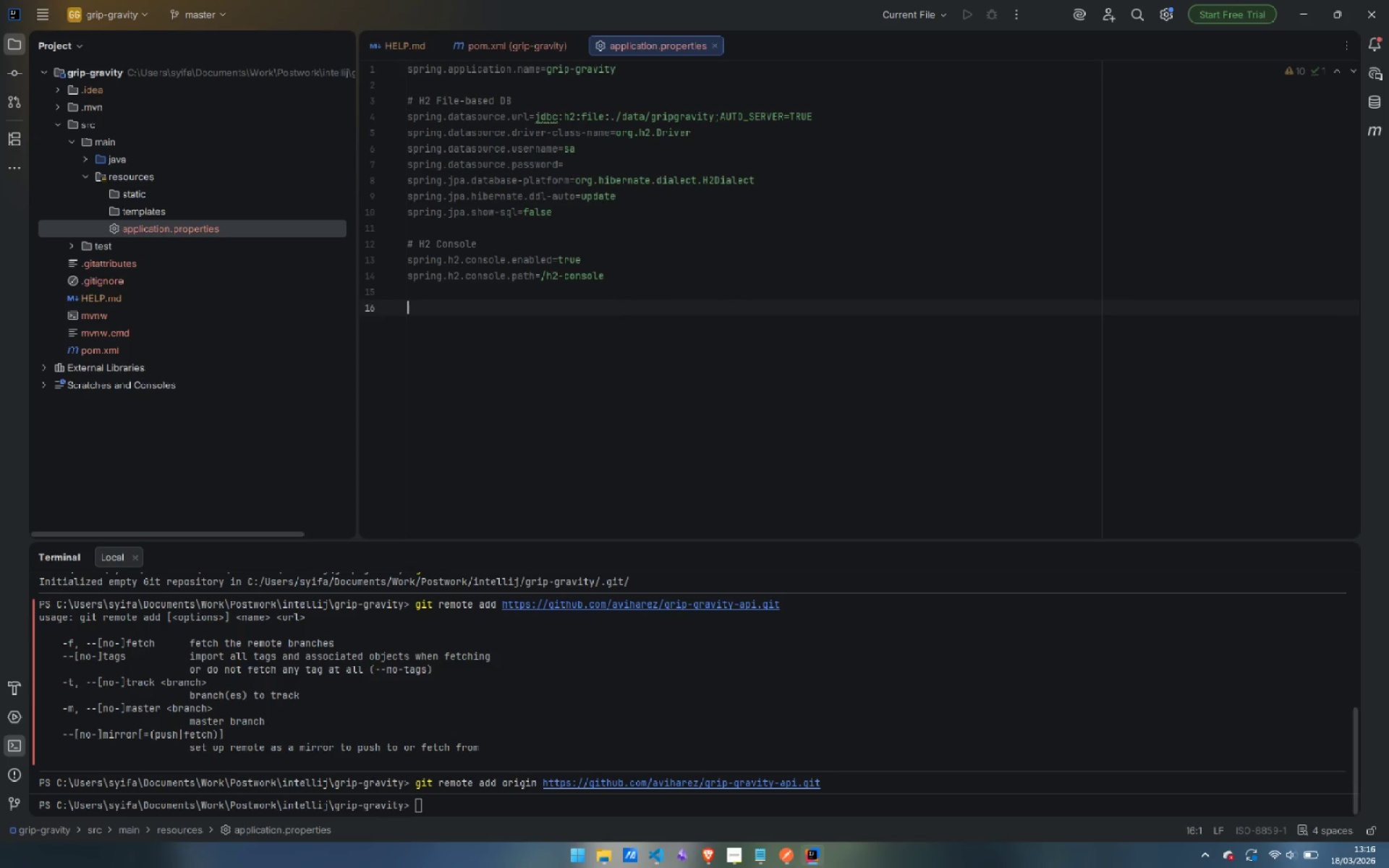 
type(# Logging)
 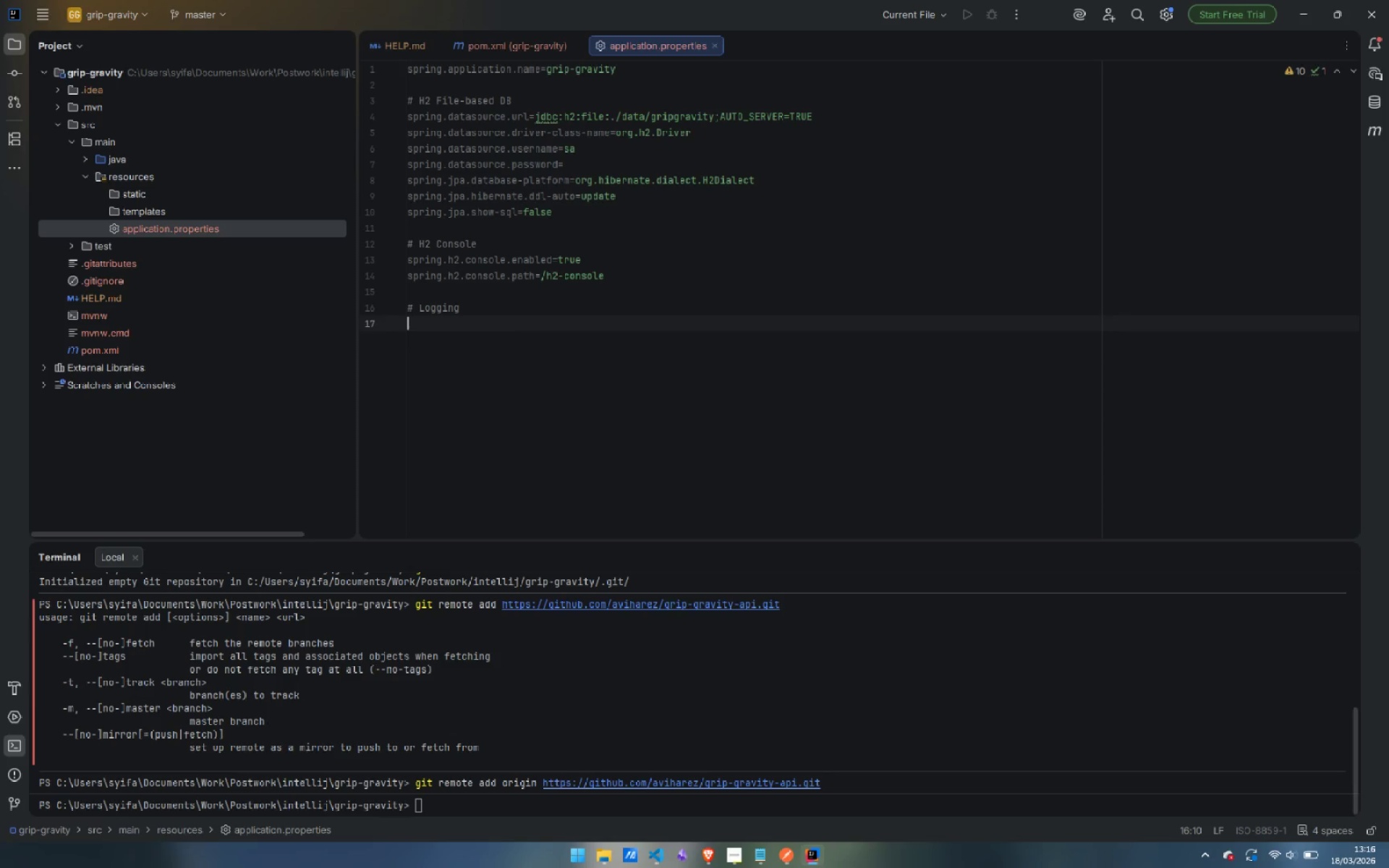 
key(Enter)
 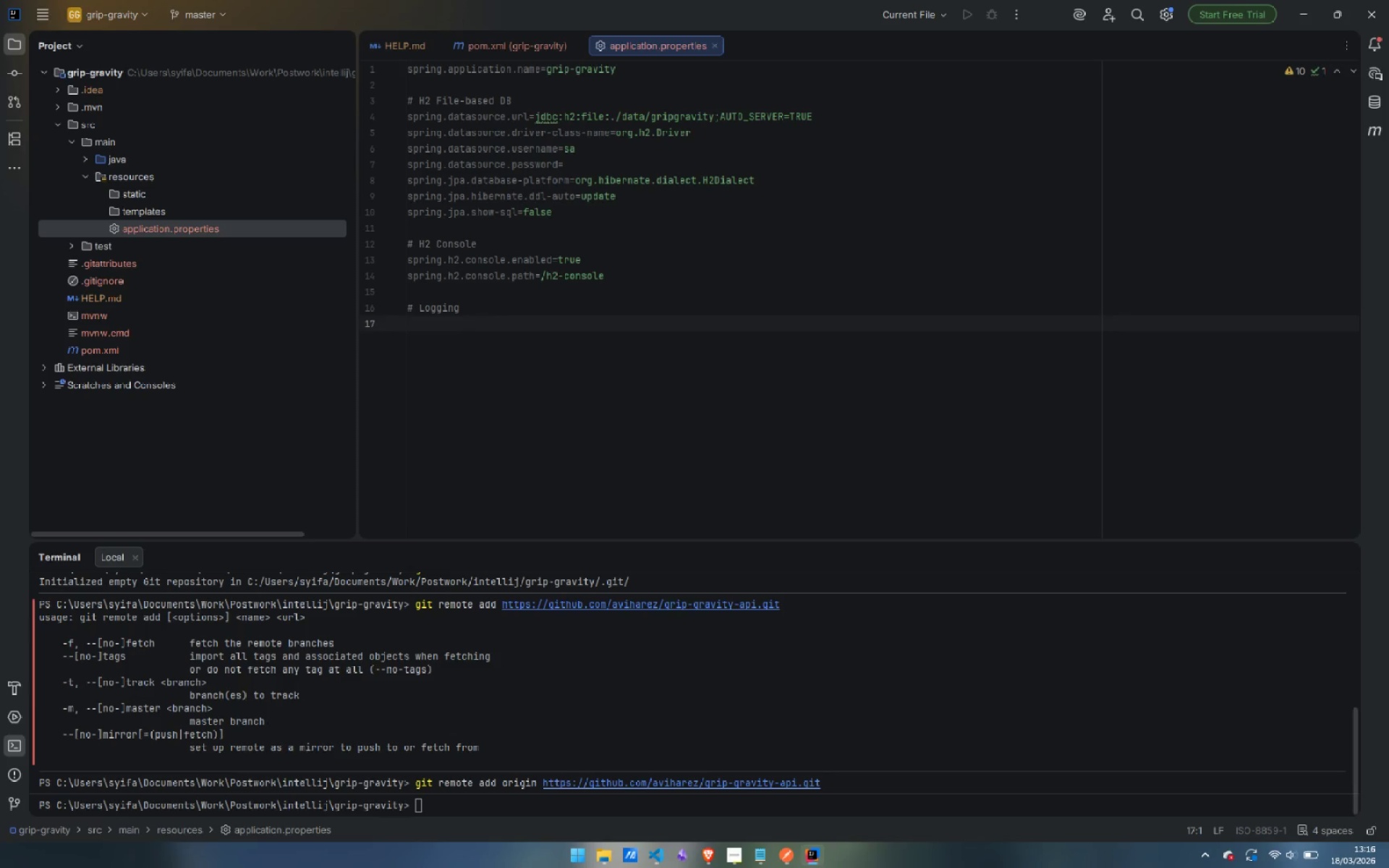 
type(spring.h2.)
 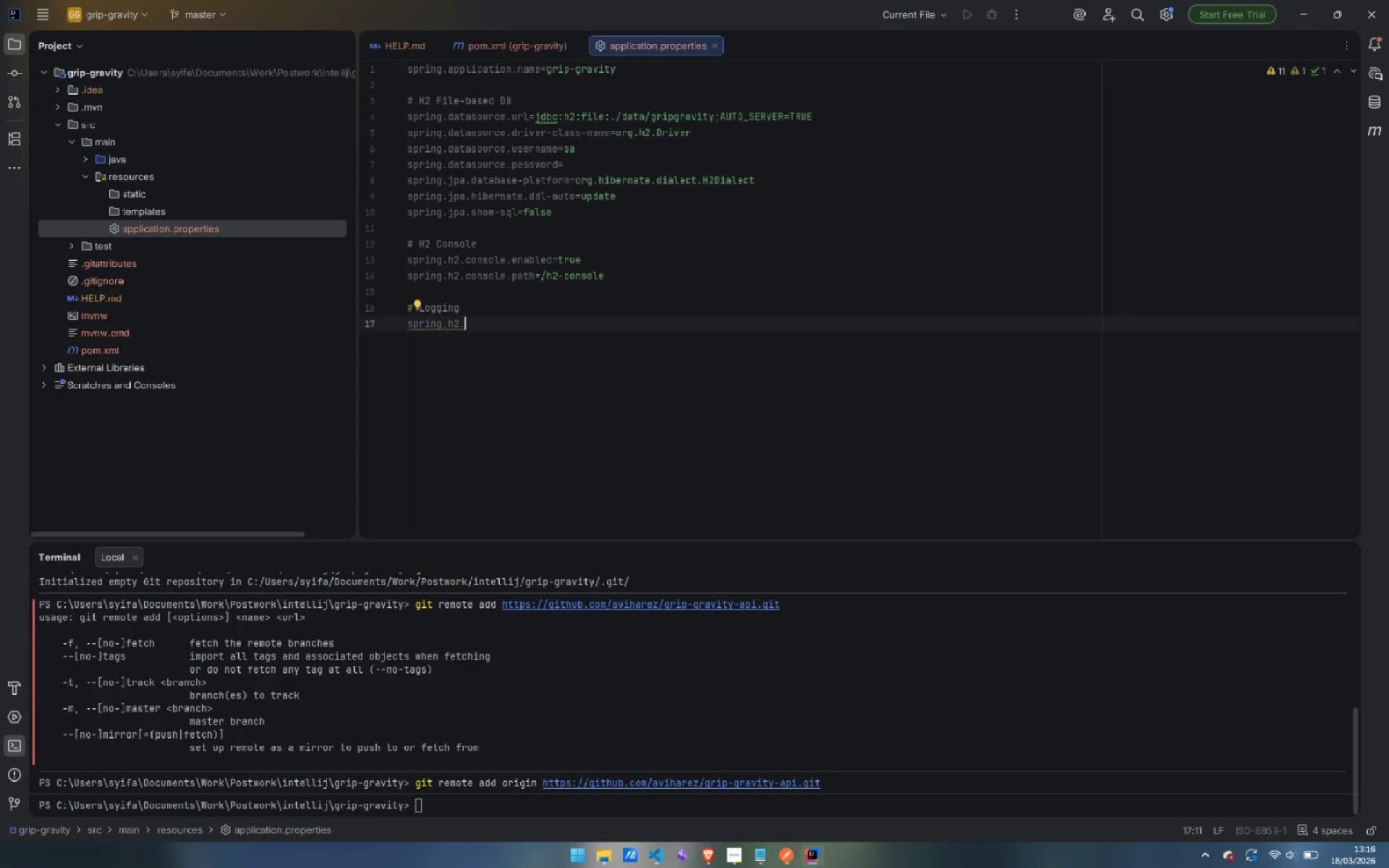 
key(Control+ControlLeft)
 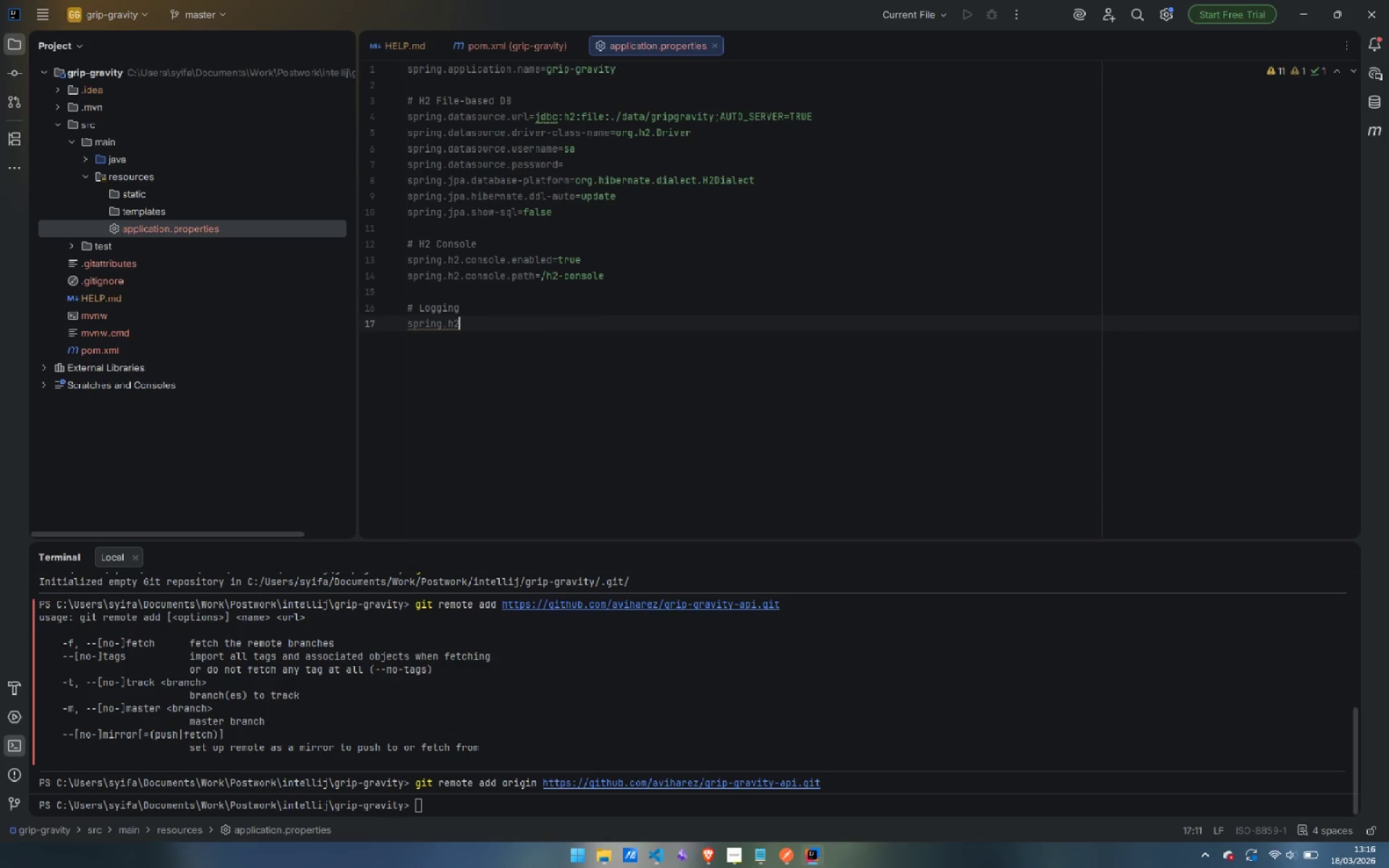 
key(Control+Backspace)
 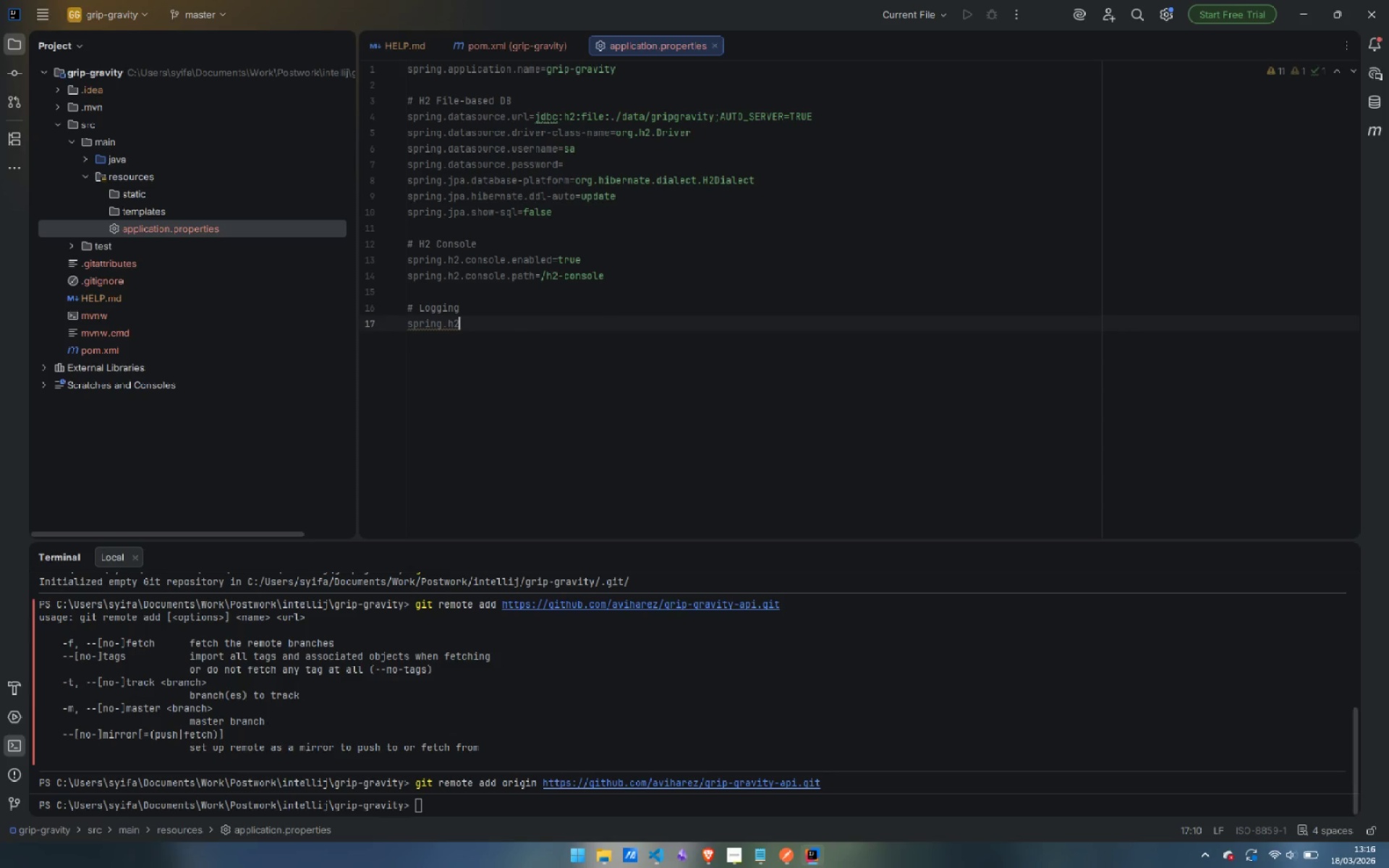 
key(Control+Backspace)
 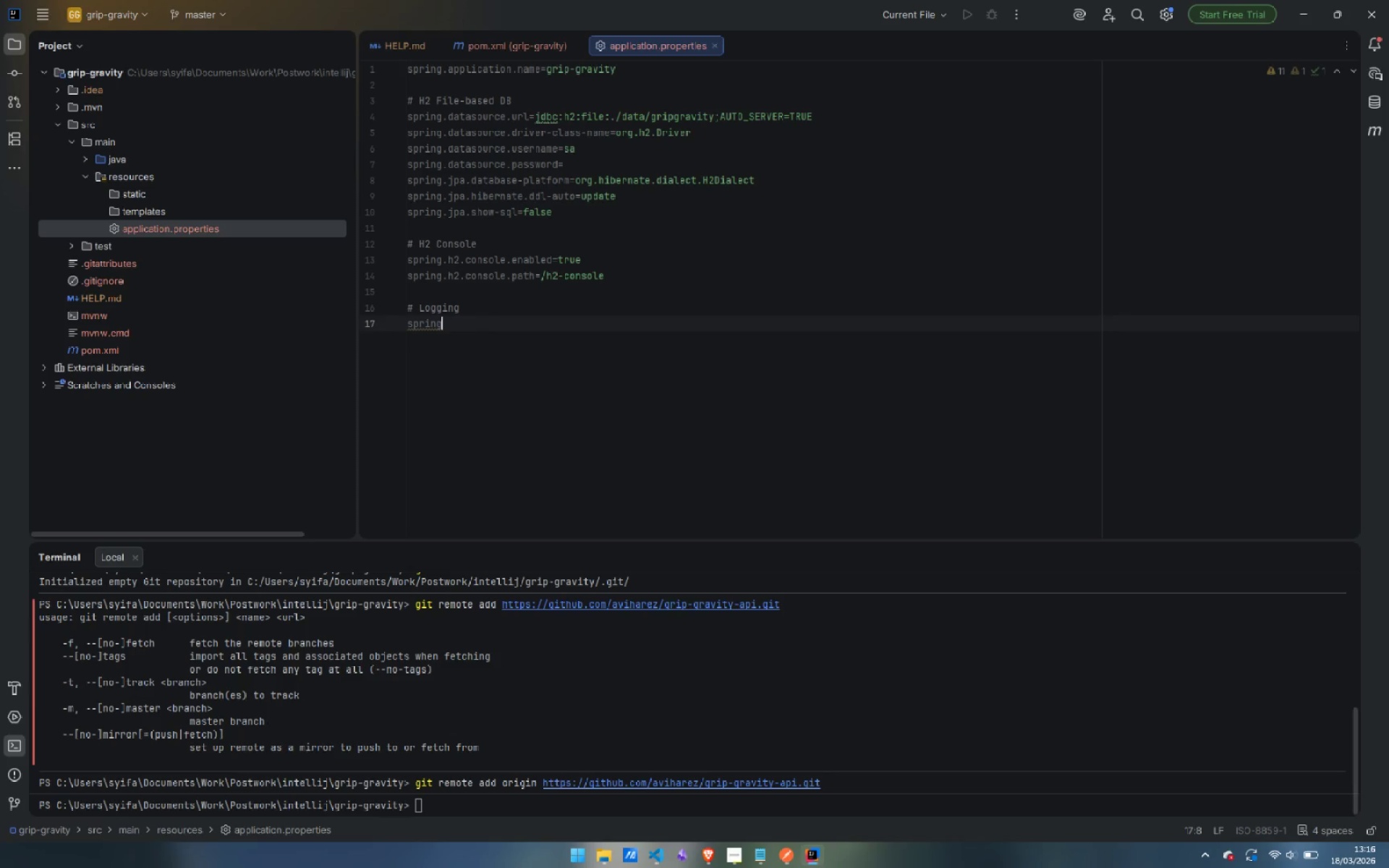 
key(Control+Backspace)
 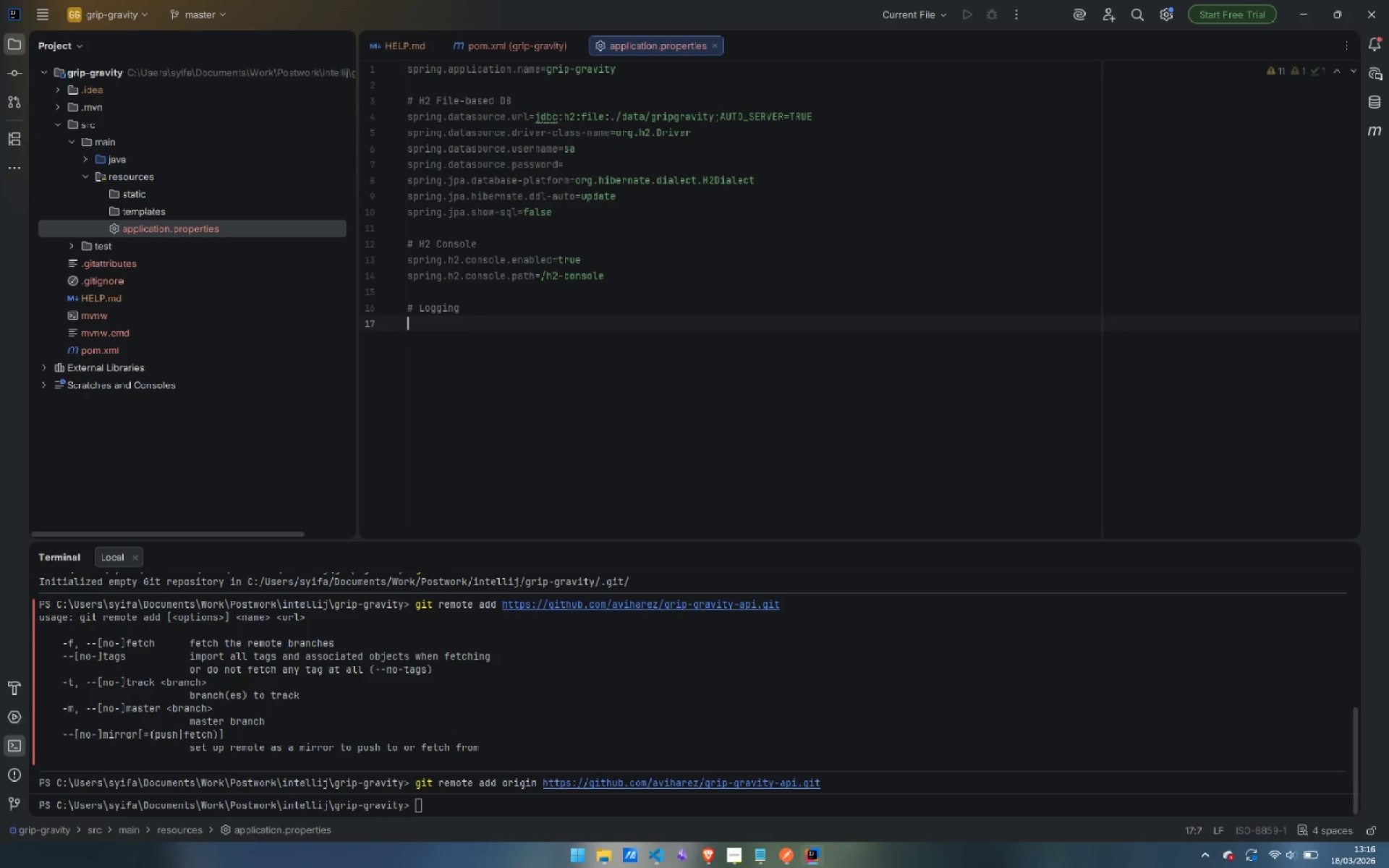 
key(Control+ControlLeft)
 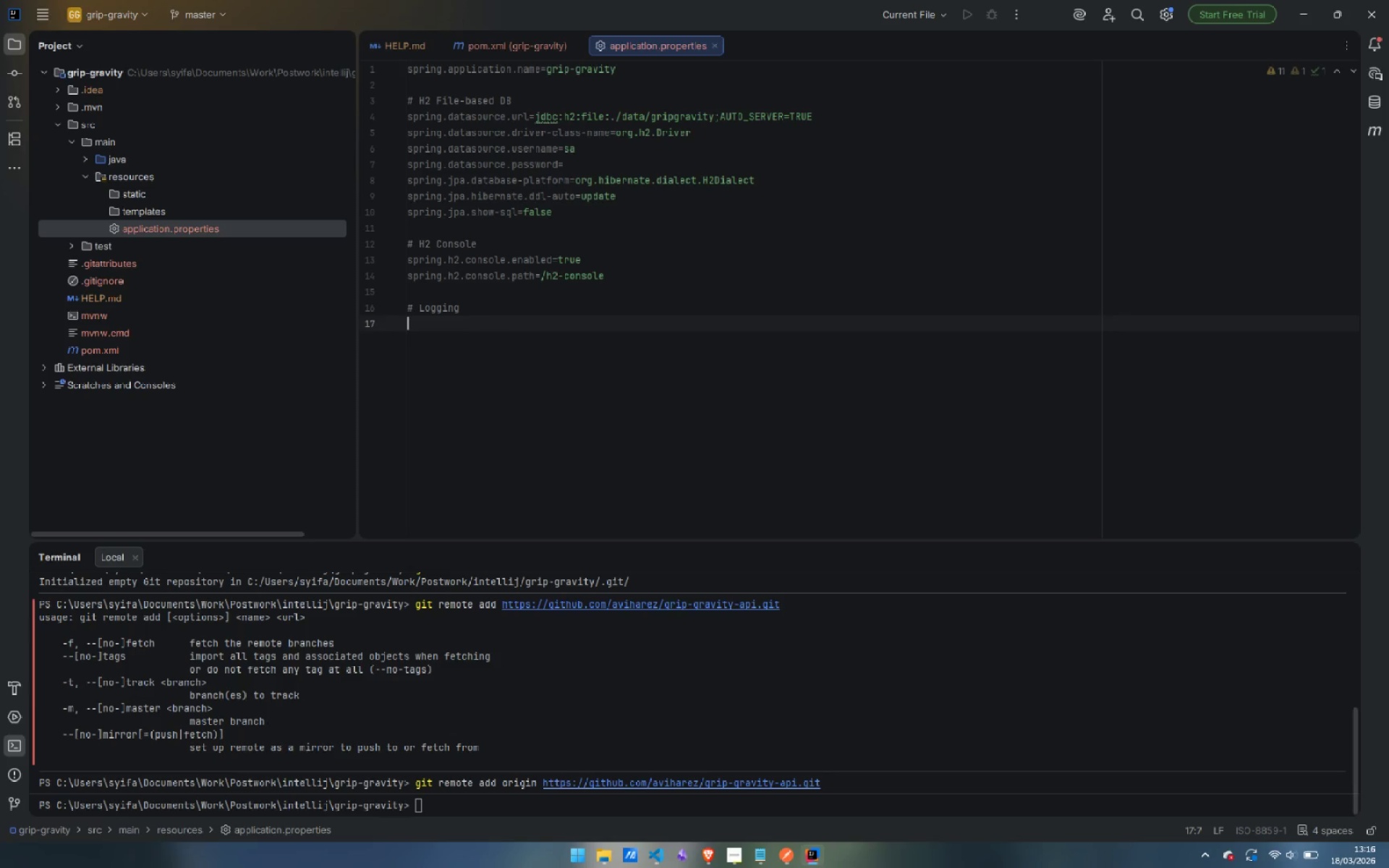 
key(Control+Backspace)
 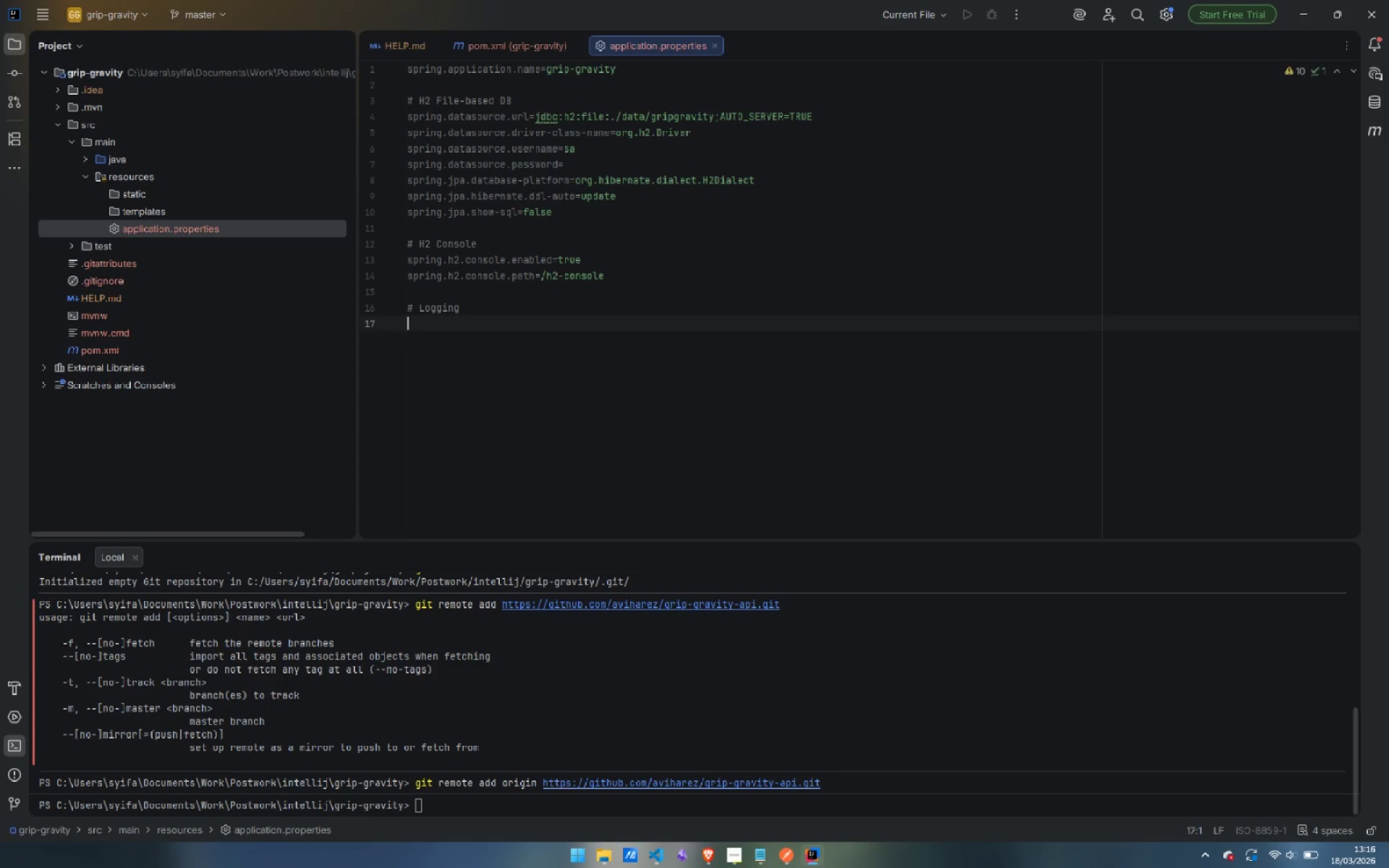 
type(logging.level.com.)
 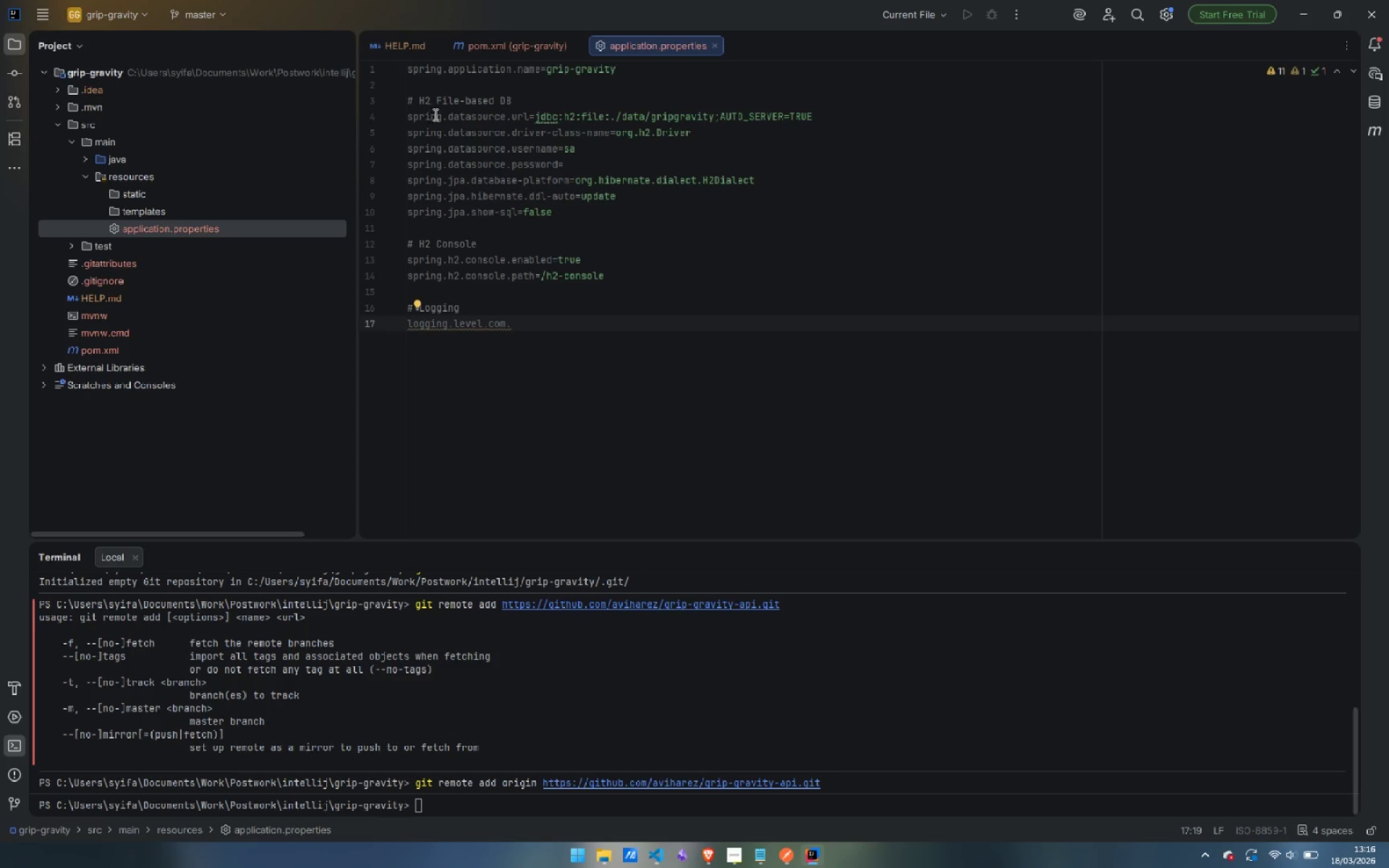 
left_click([85, 158])
 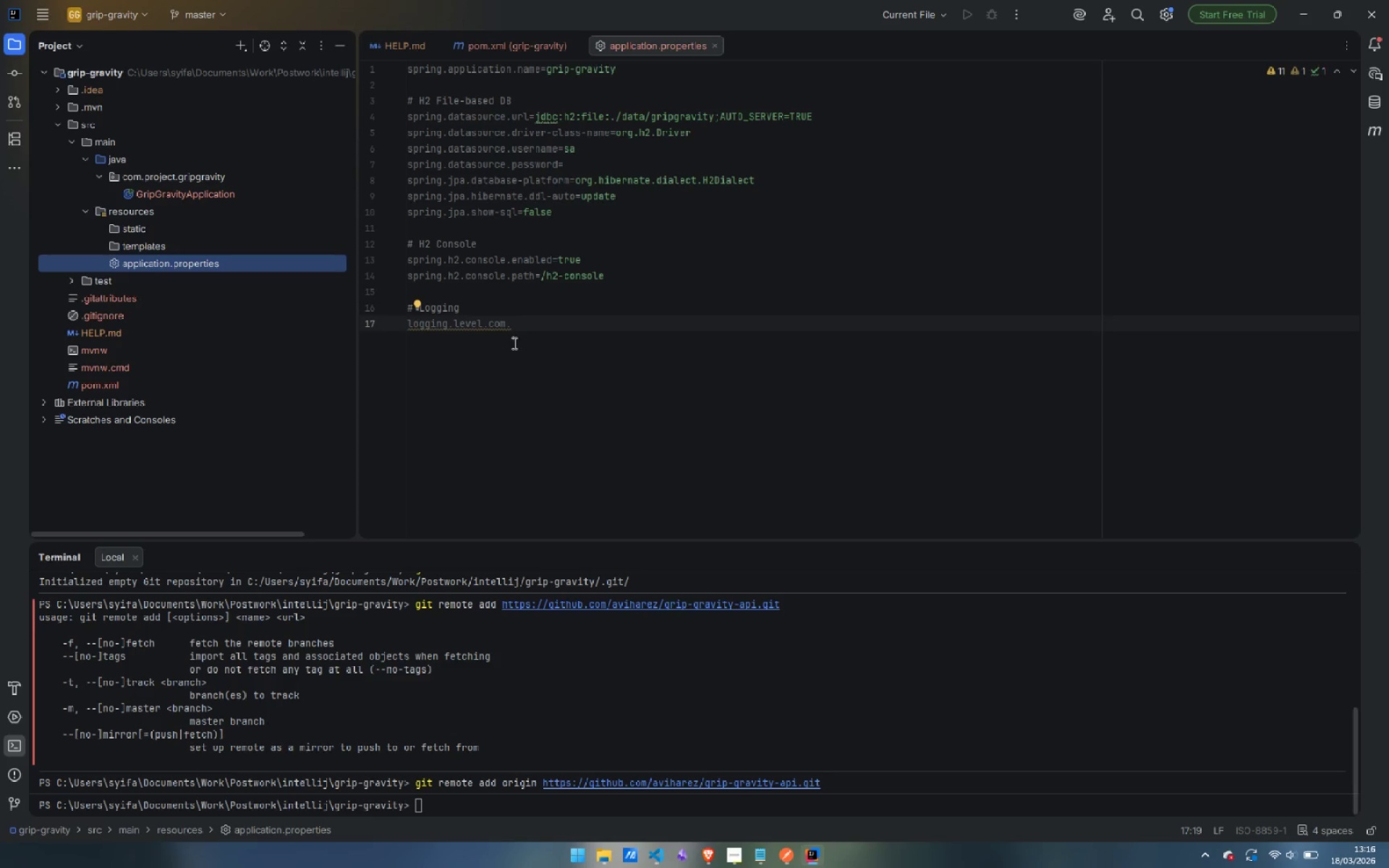 
left_click([545, 323])
 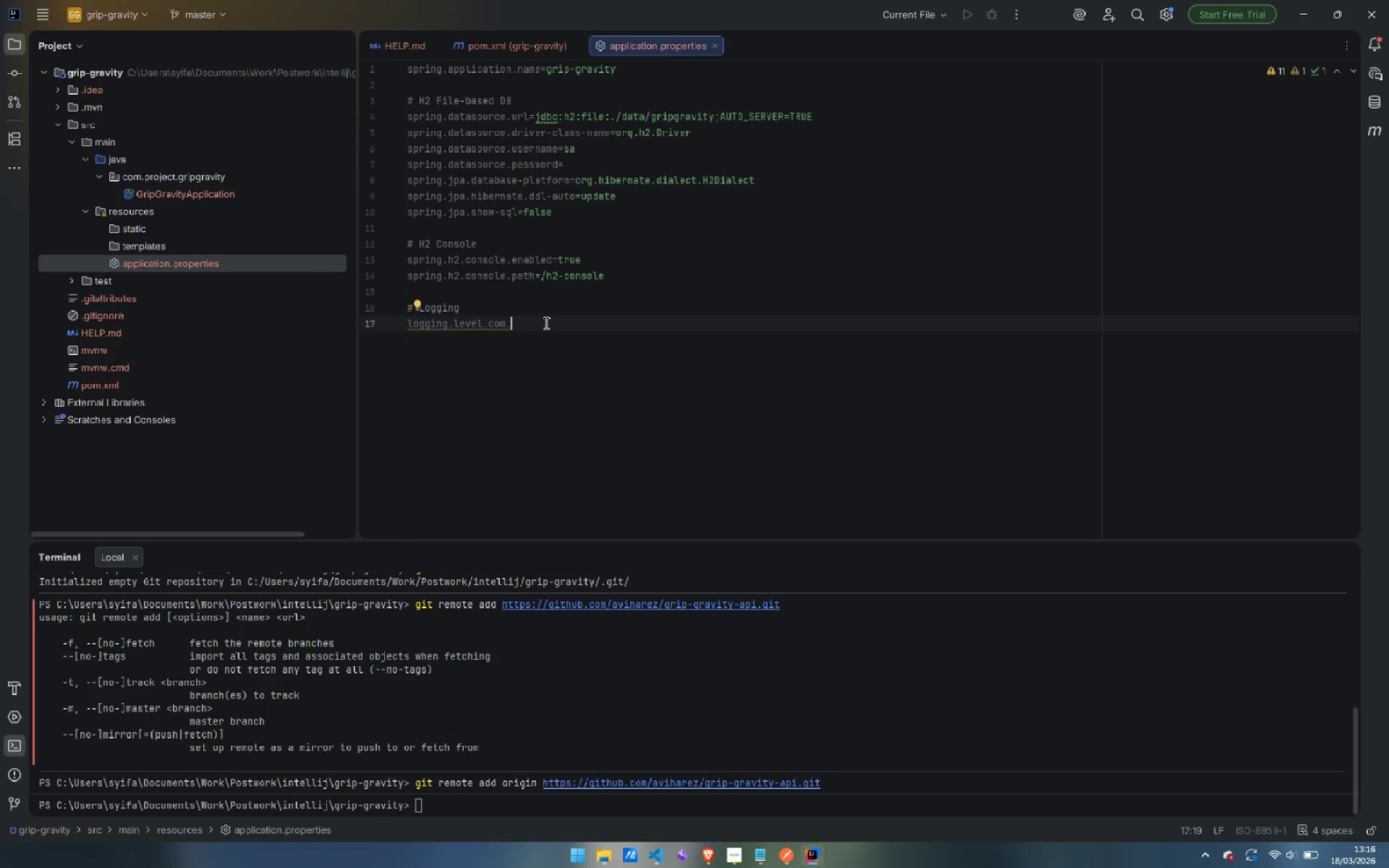 
wait(10.06)
 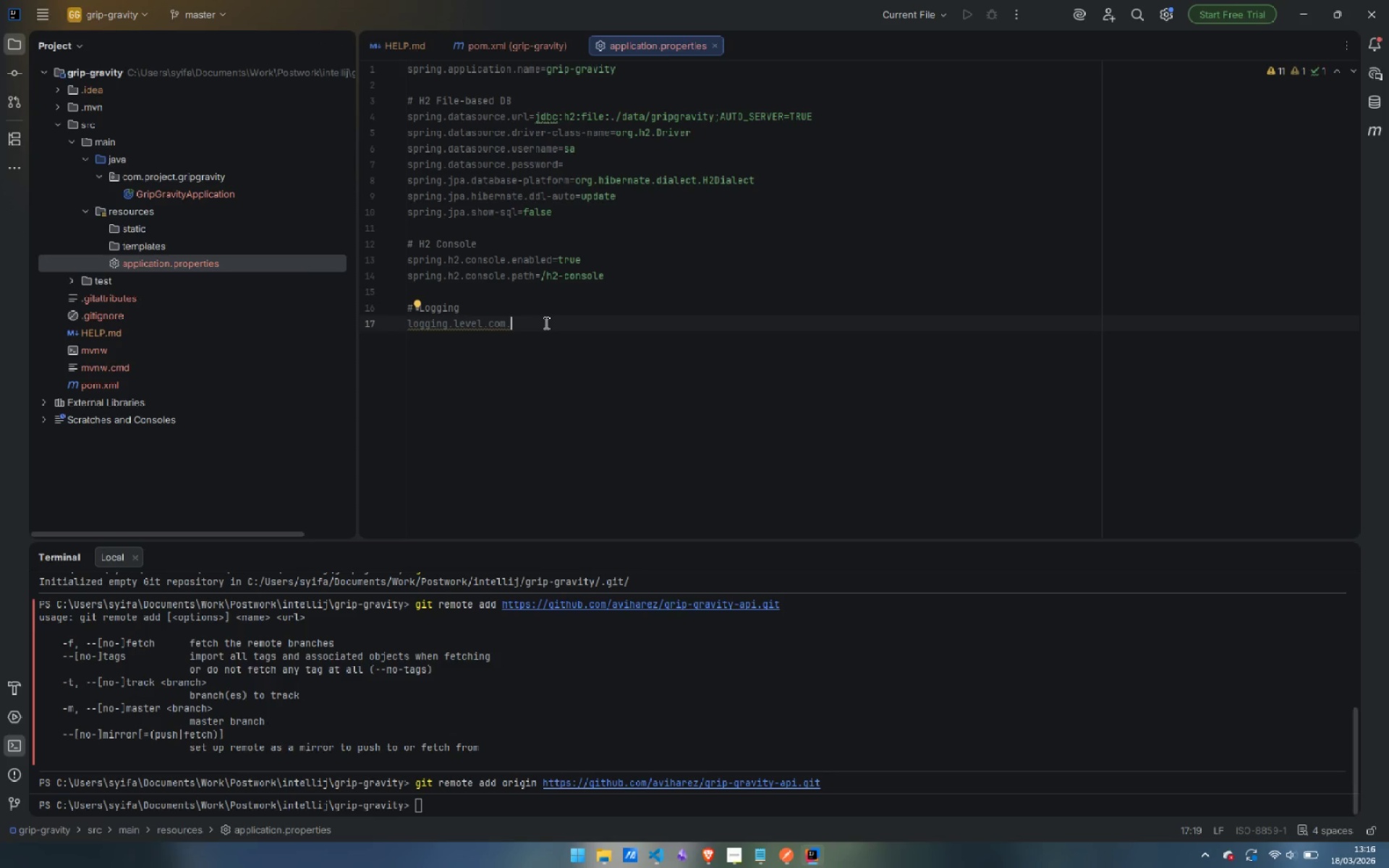 
type(project.gripgravity=DEBUG)
 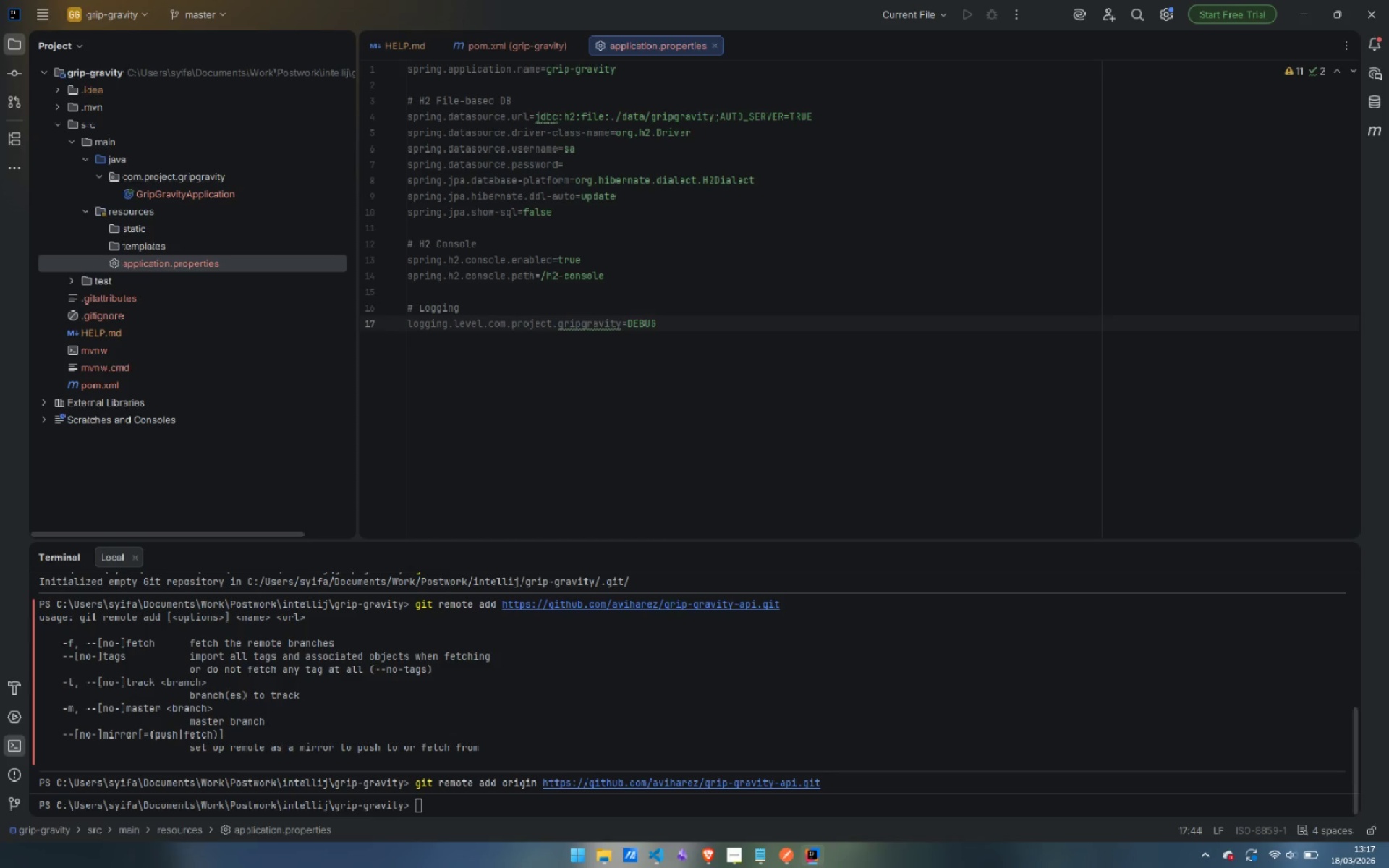 
key(Enter)
 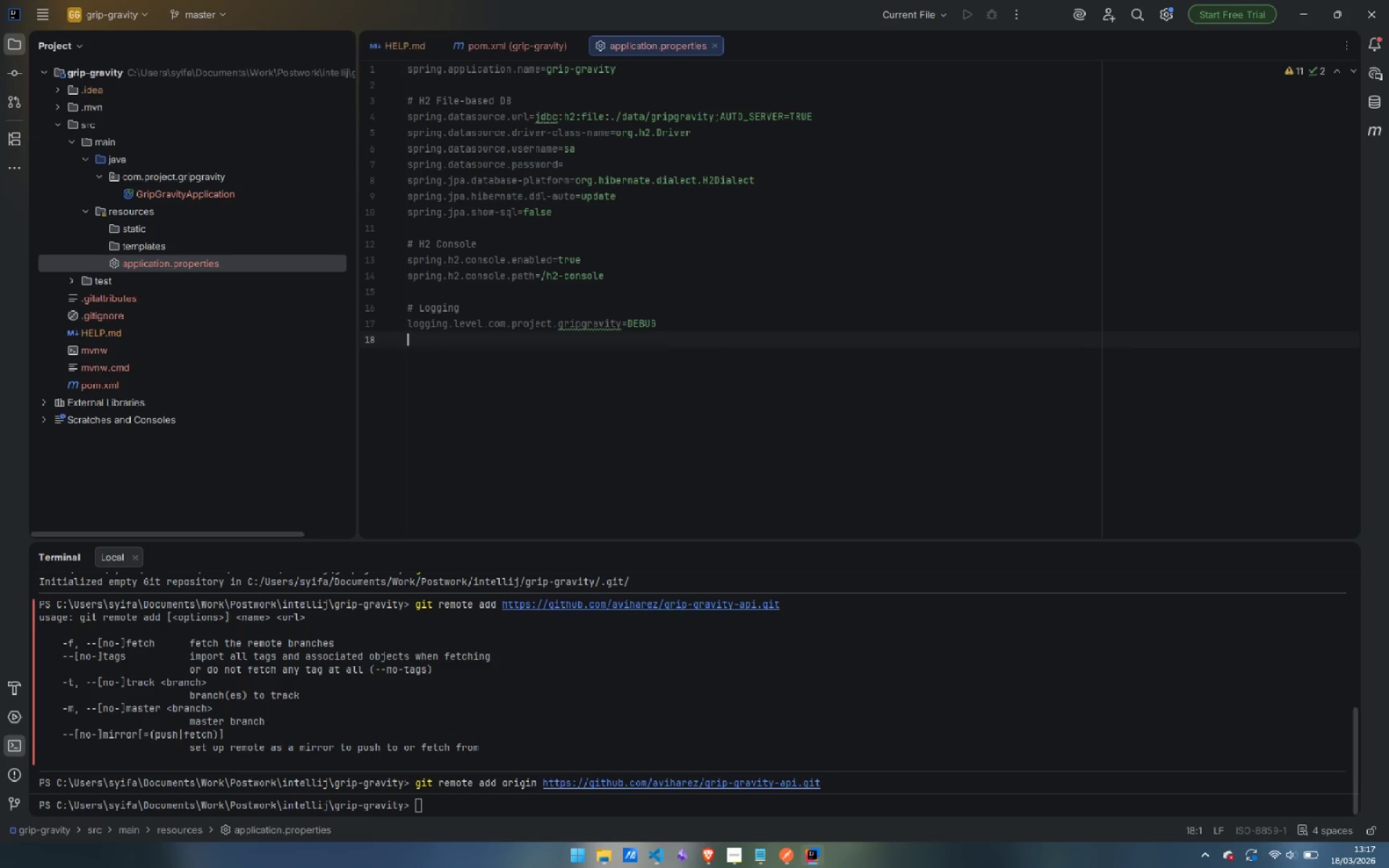 
type(logging.level.org.springframework.web=INFO)
 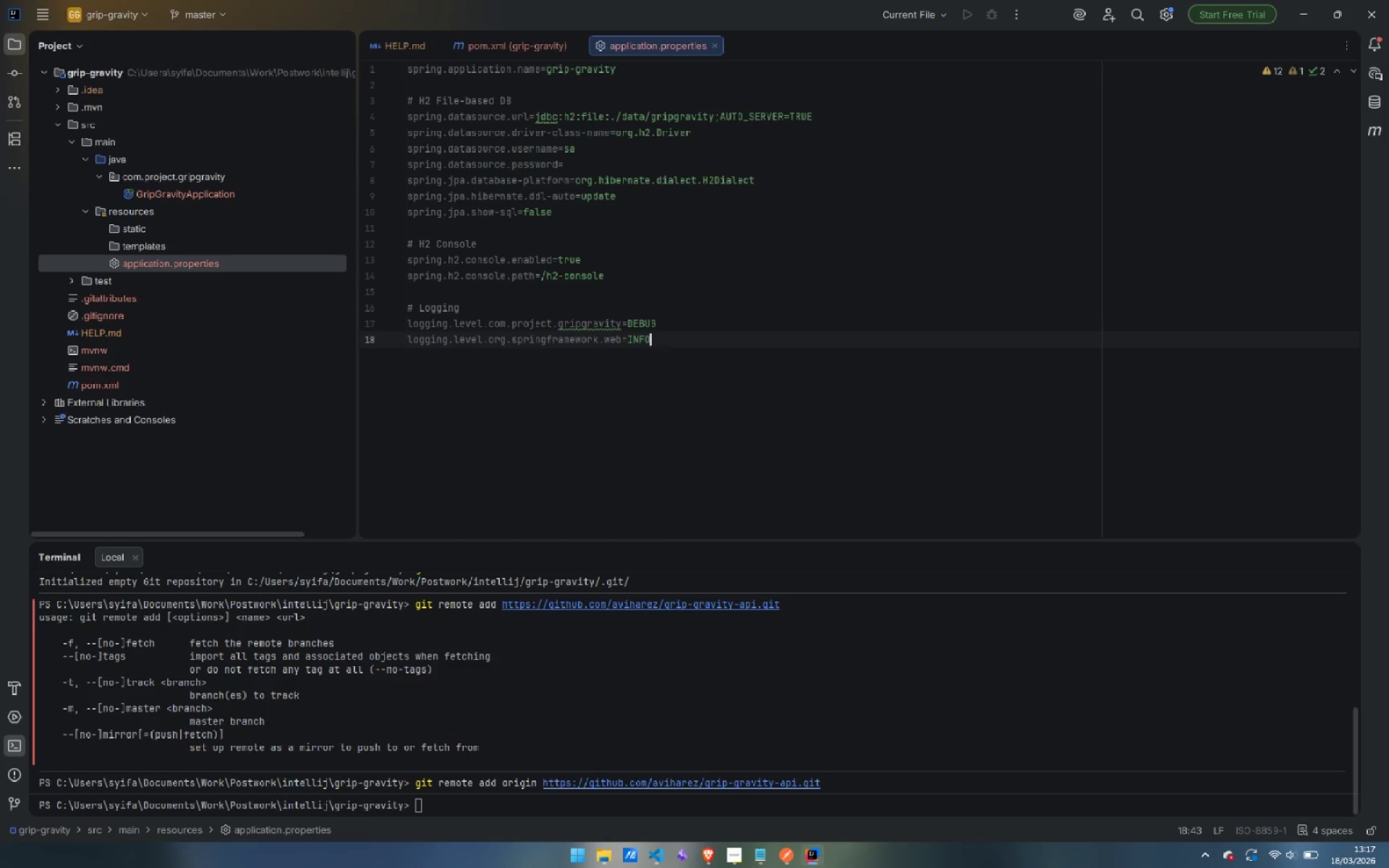 
key(Enter)
 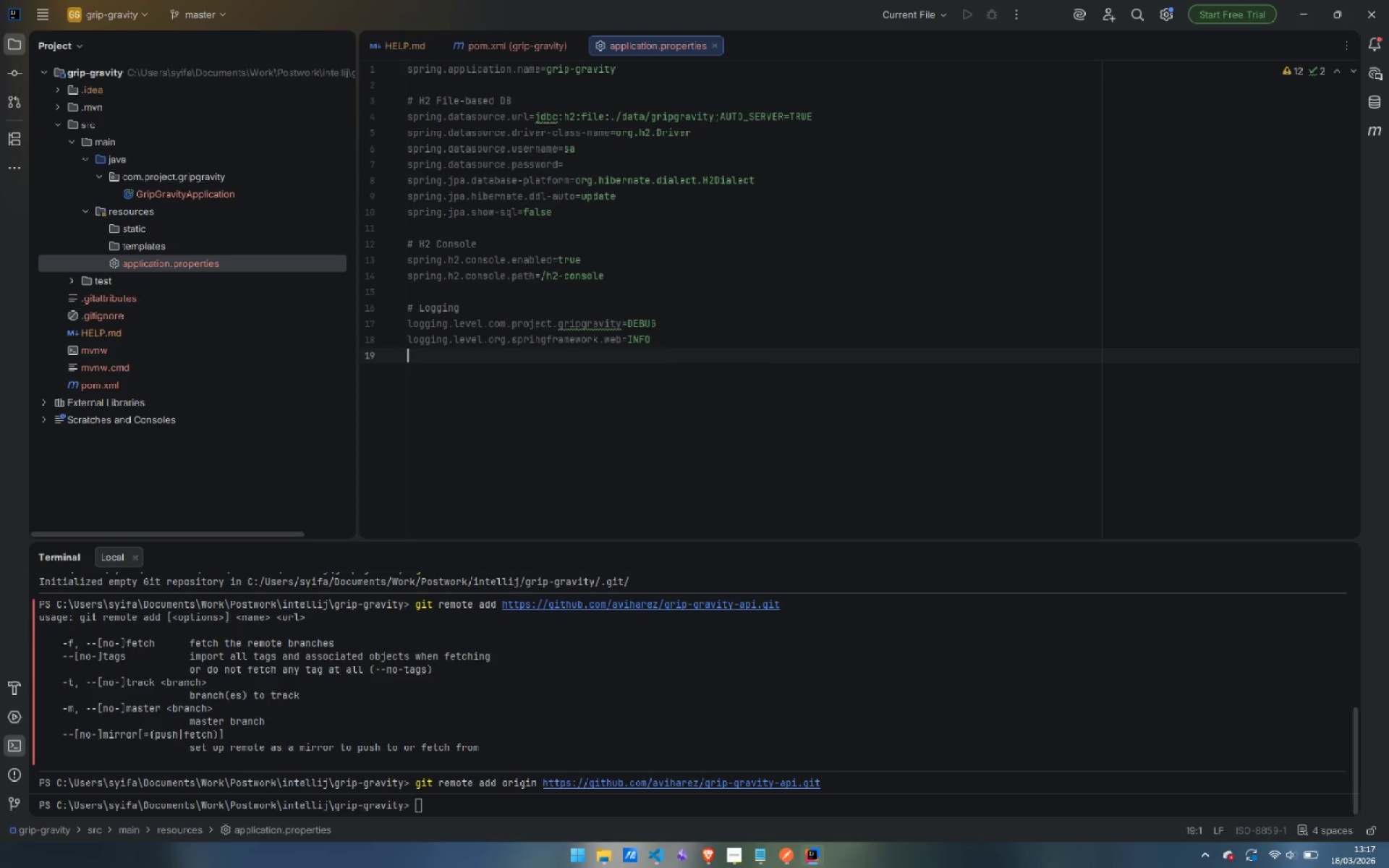 
key(Enter)
 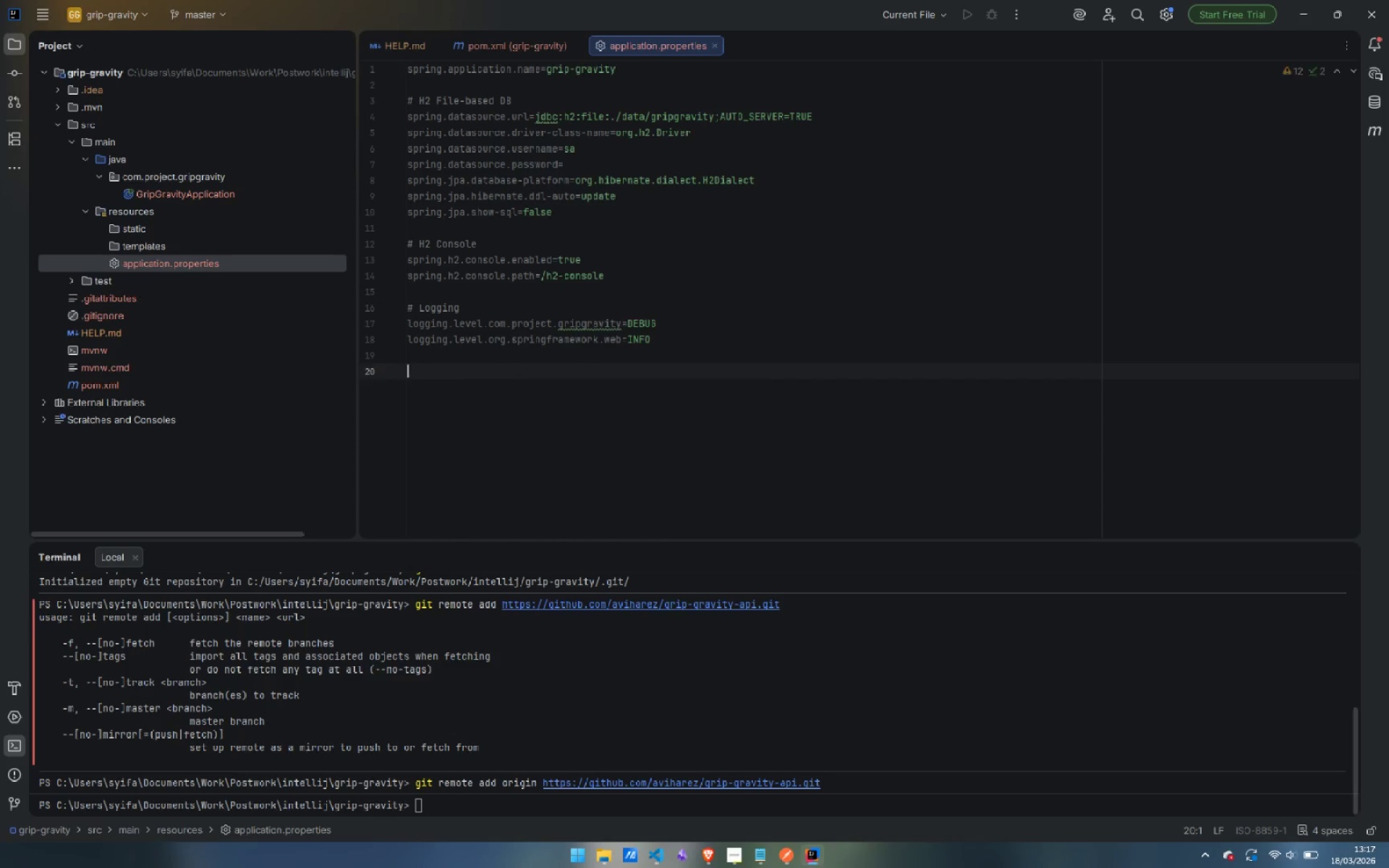 
type(# Server)
 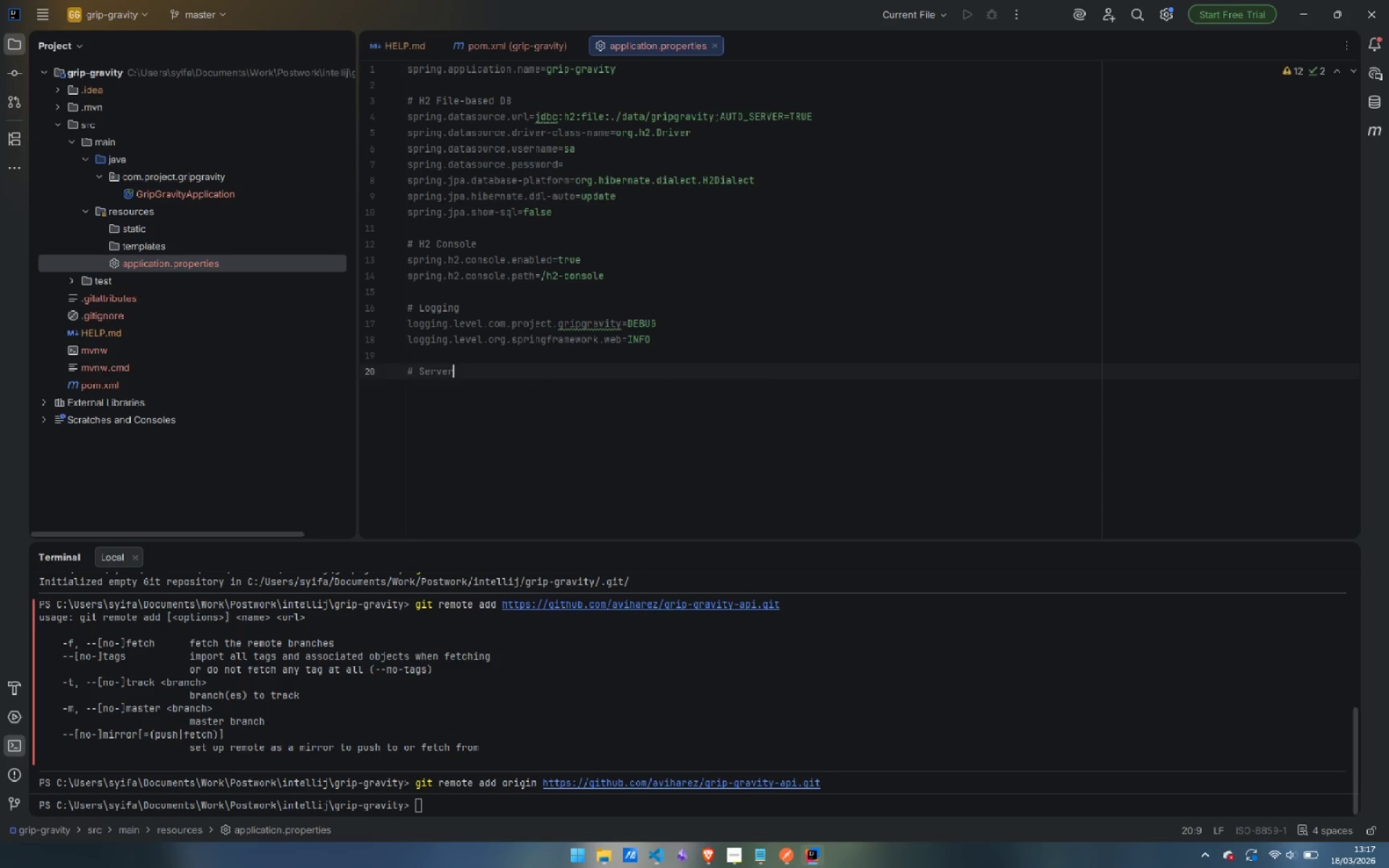 
key(Enter)
 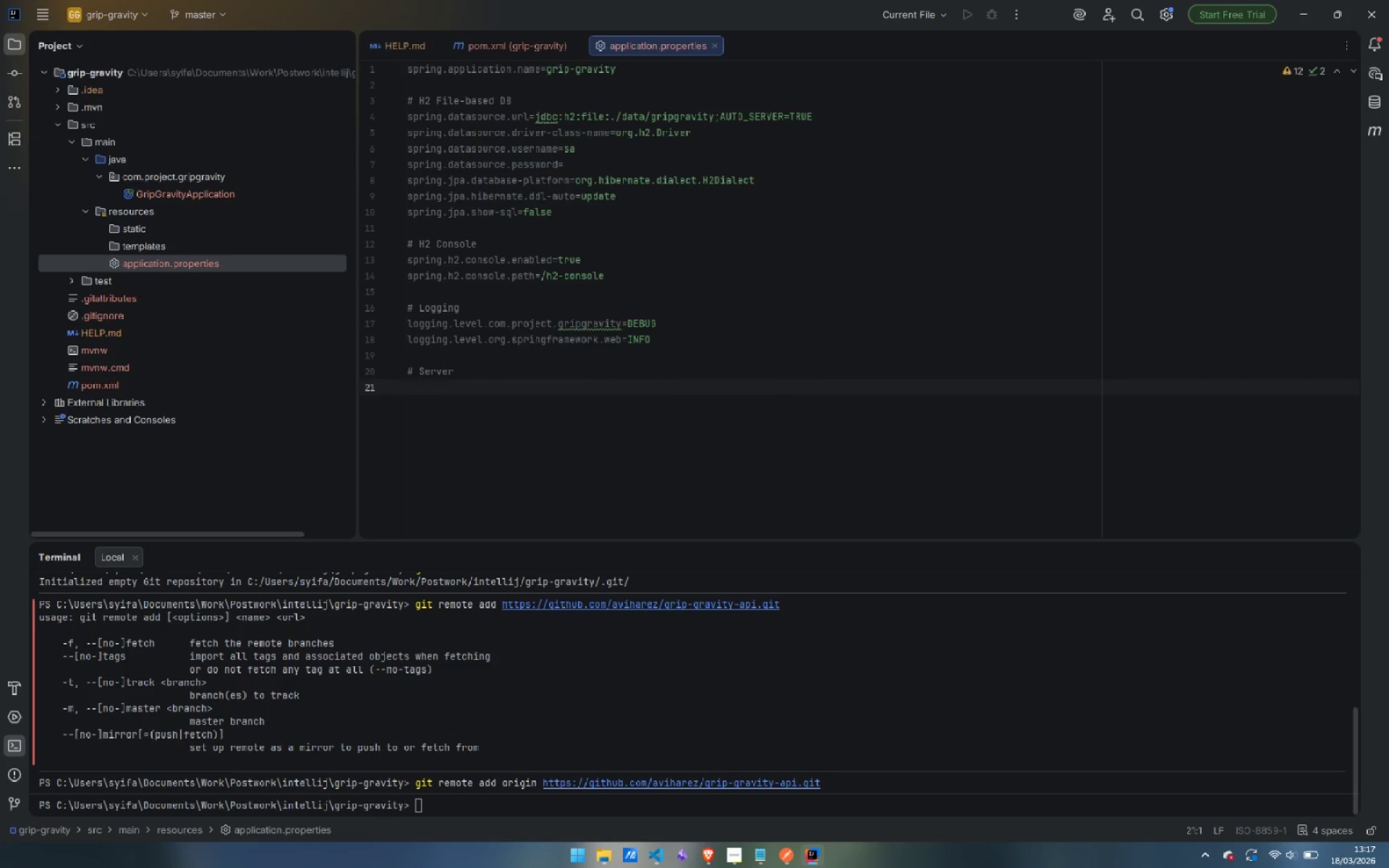 
type(serverport )
key(Backspace)
type(=8080)
 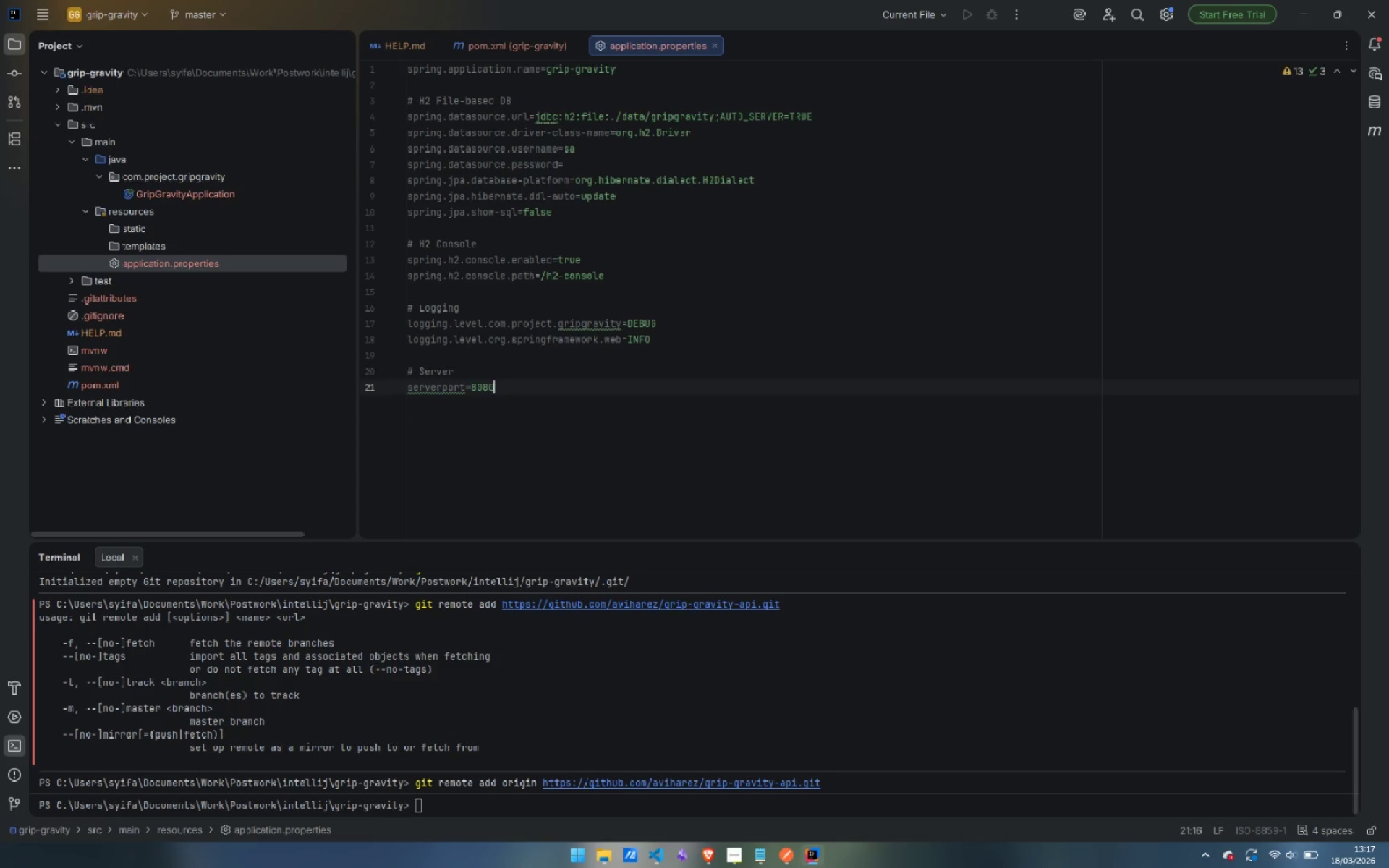 
key(Enter)
 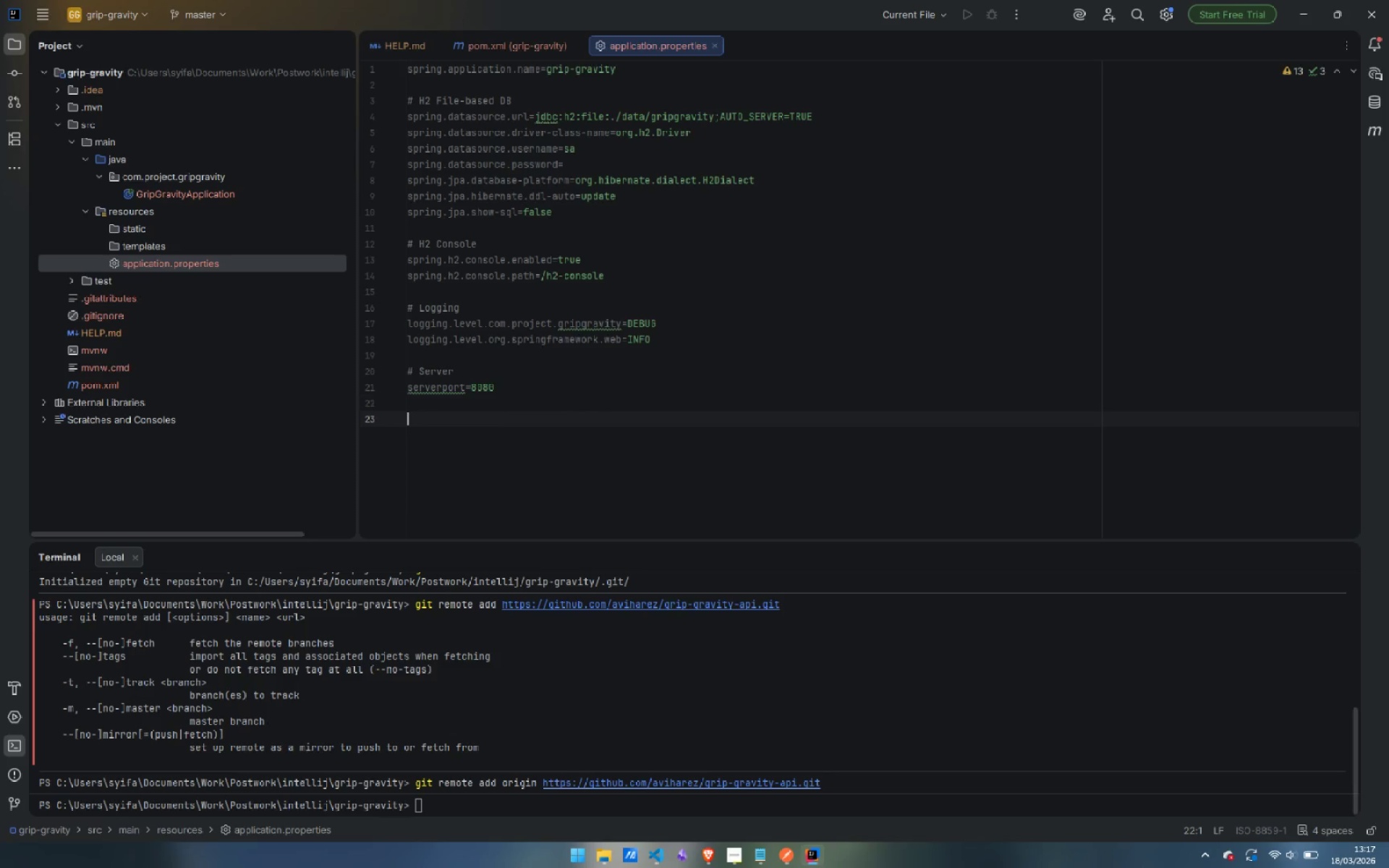 
key(Enter)
 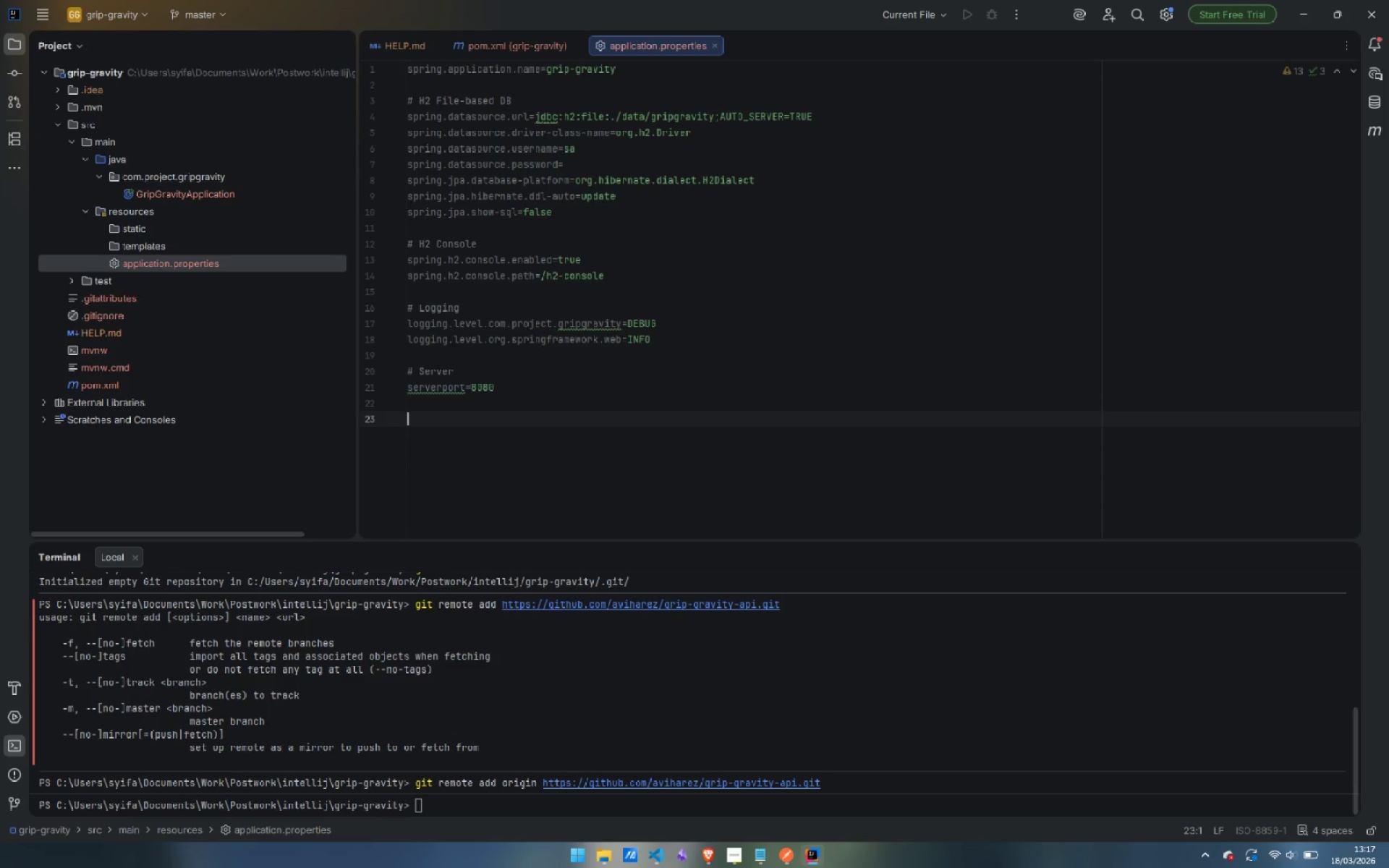 
type(#Se)
key(Backspace)
key(Backspace)
type( Springdoc)
 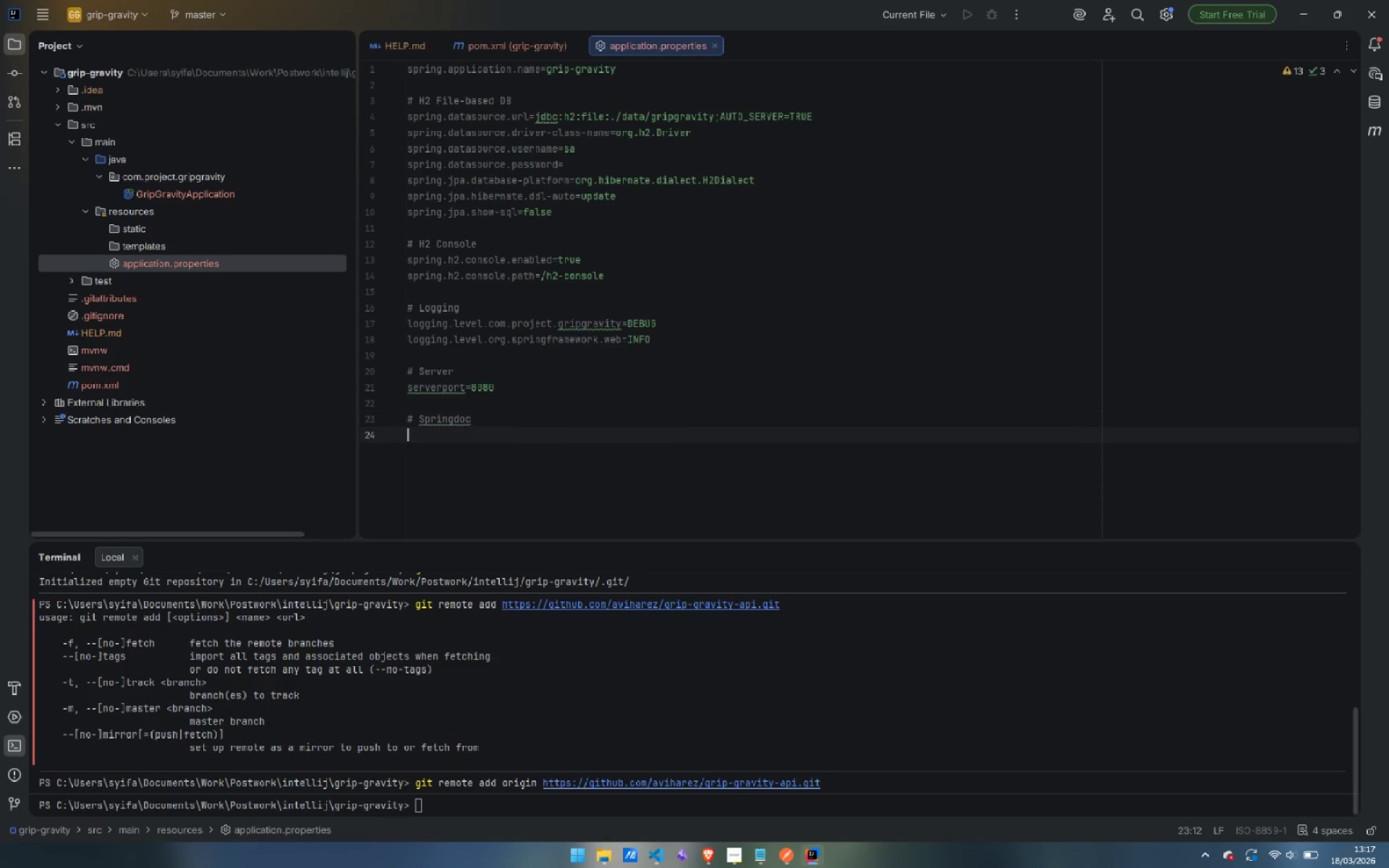 
key(Enter)
 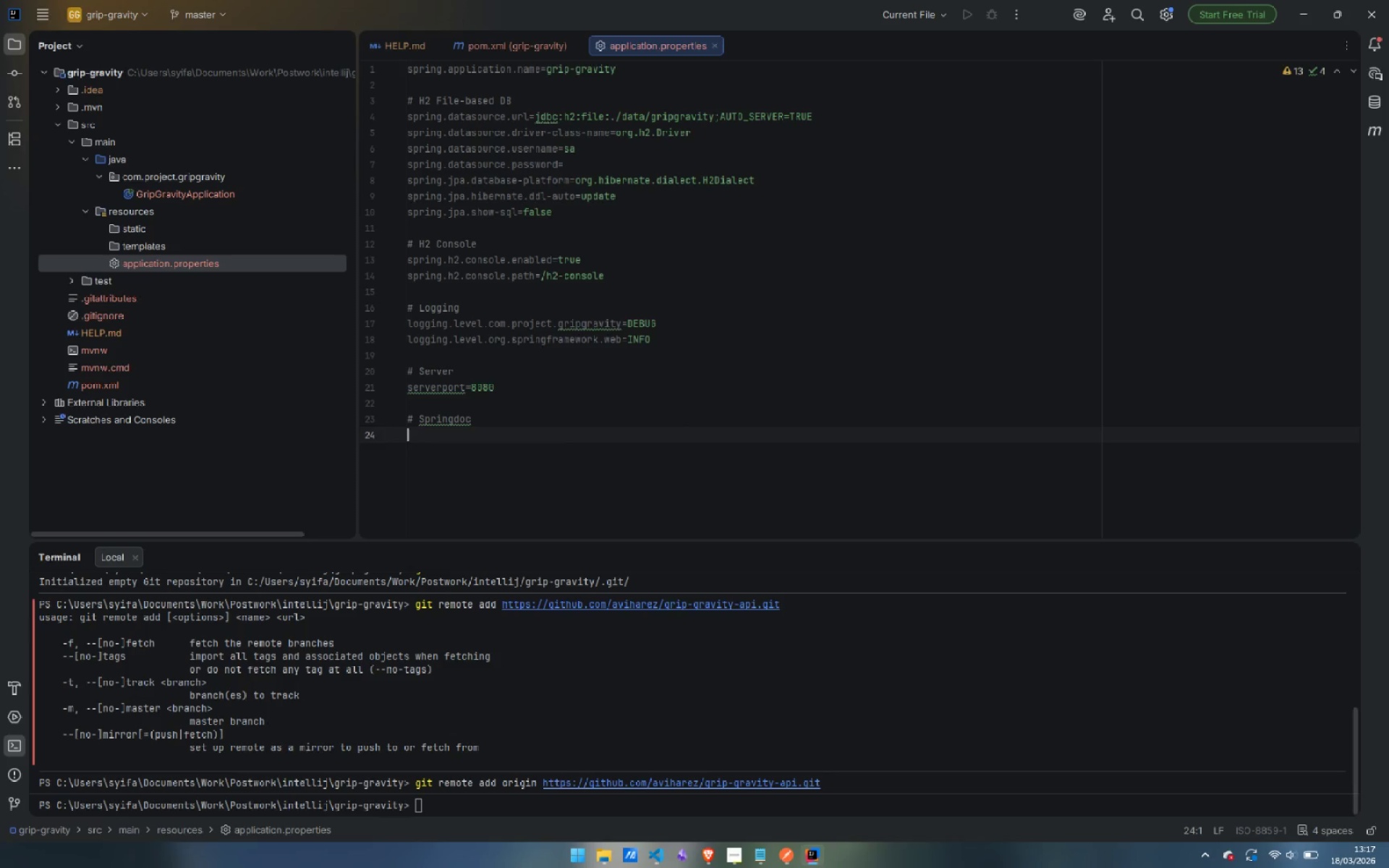 
type(springdoc.swagger-ui.path=/swagger-ui.html)
 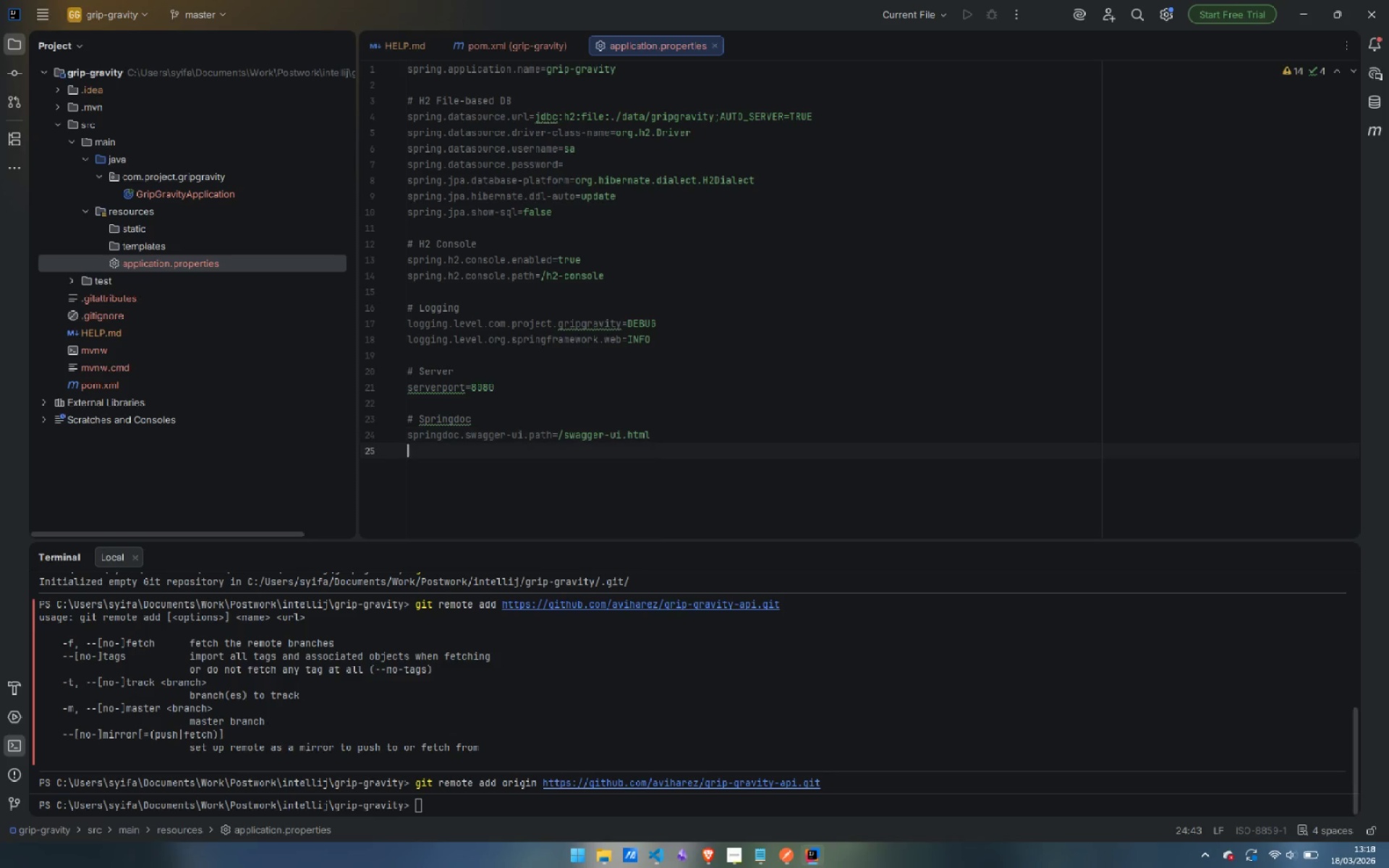 
key(Enter)
 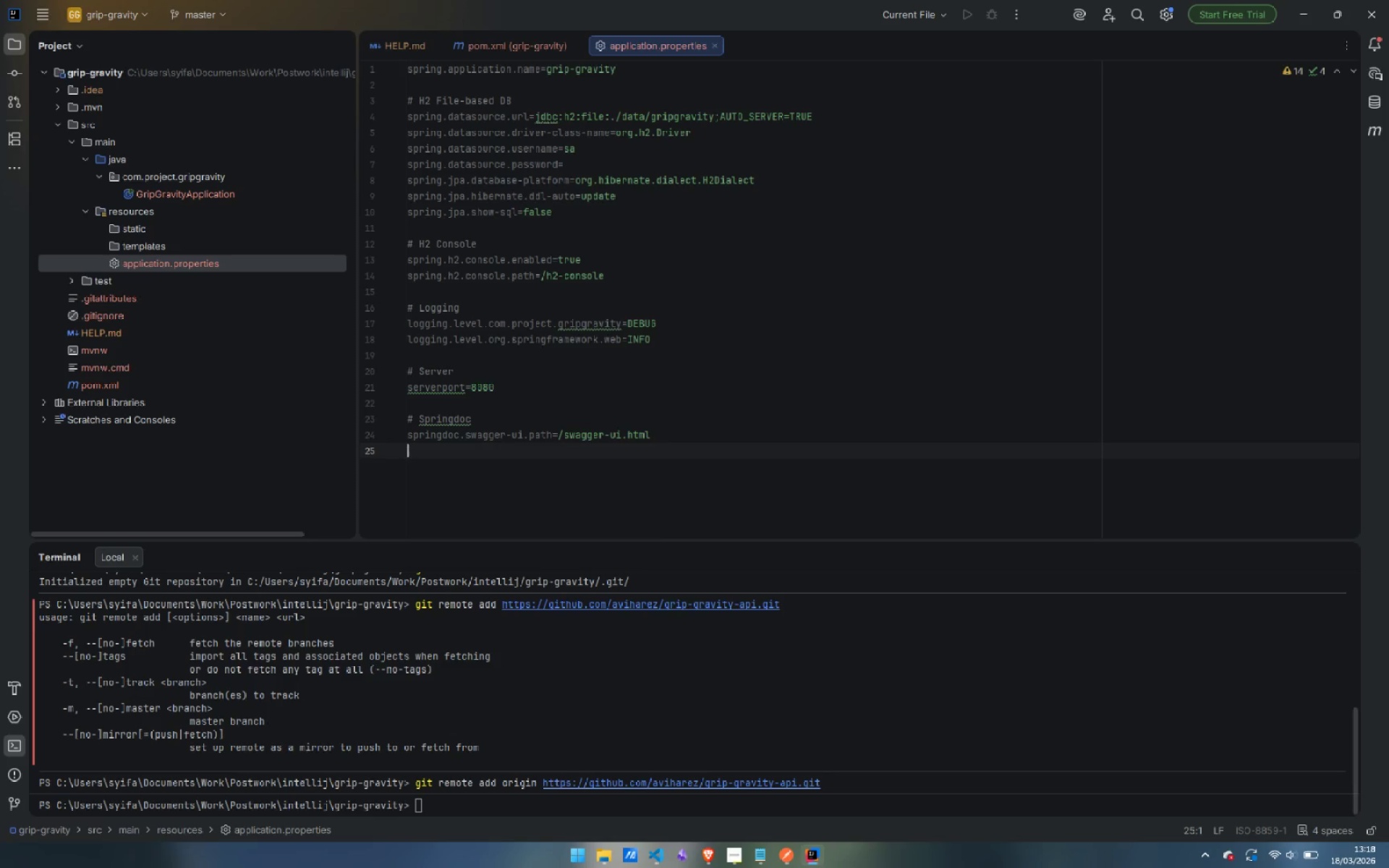 
type(springdoc.api--d)
key(Backspace)
key(Backspace)
type(docs.path=/api-docs)
 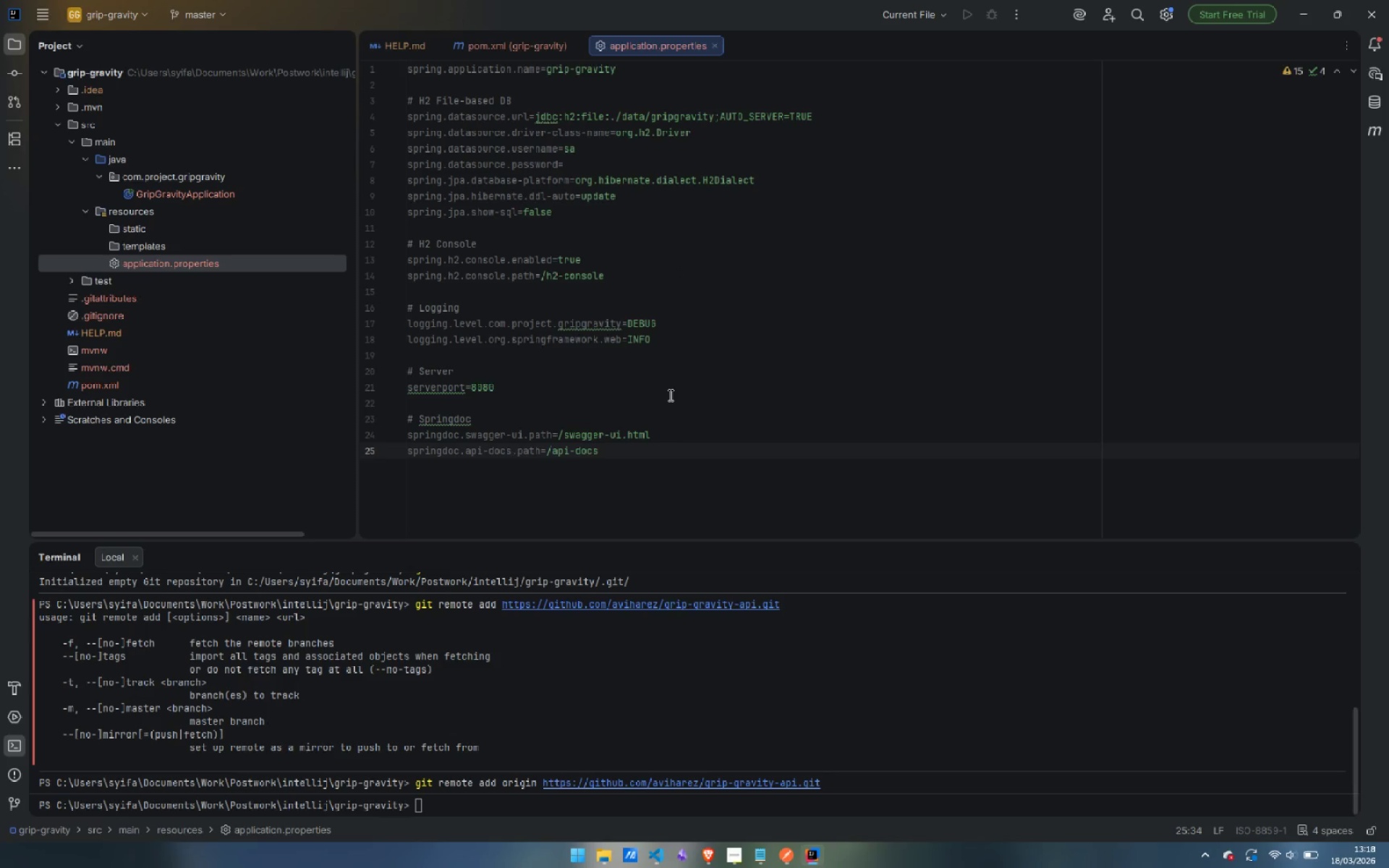 
wait(15.03)
 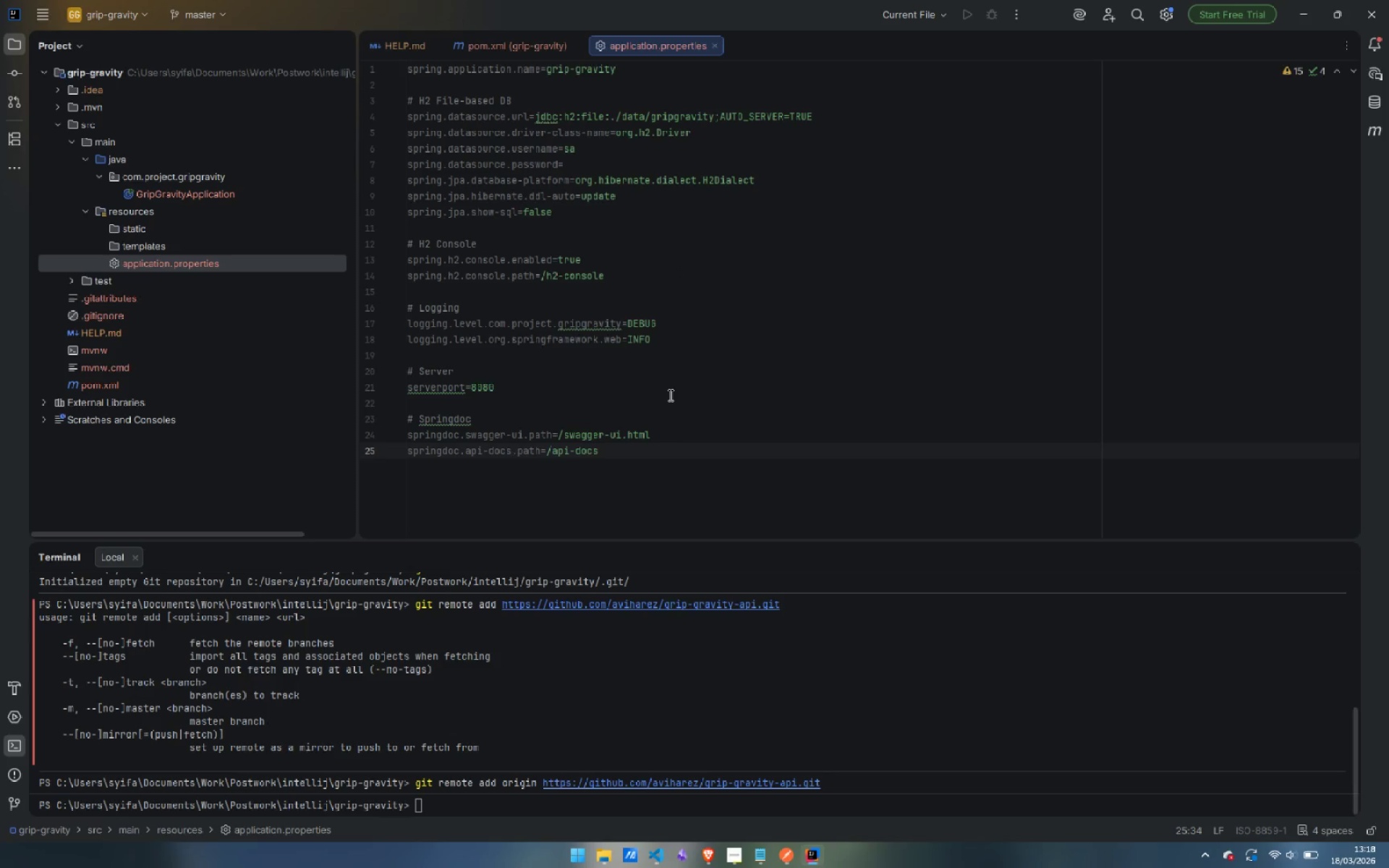 
scroll: coordinate [700, 436], scroll_direction: down, amount: 3.0
 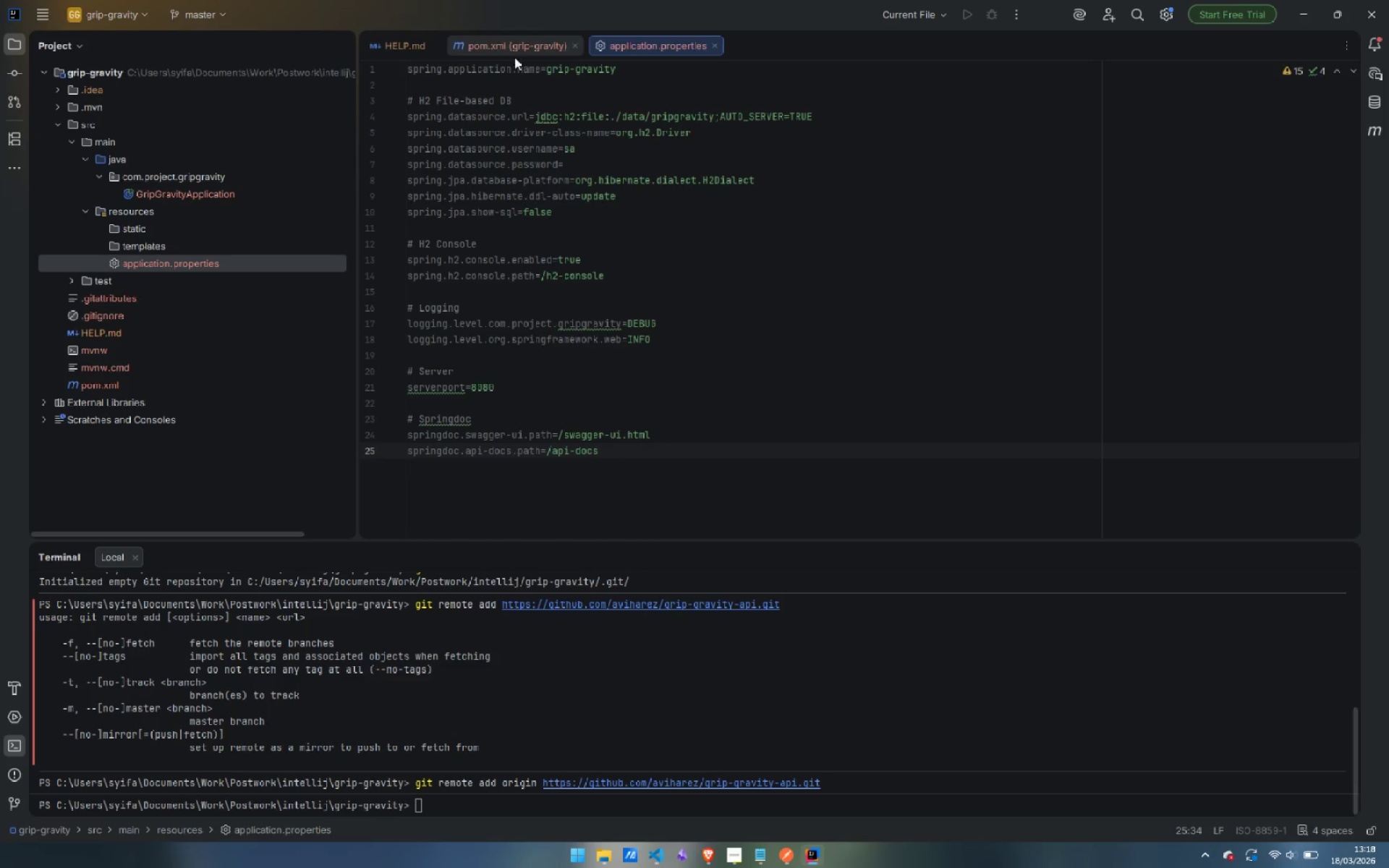 
left_click([516, 46])
 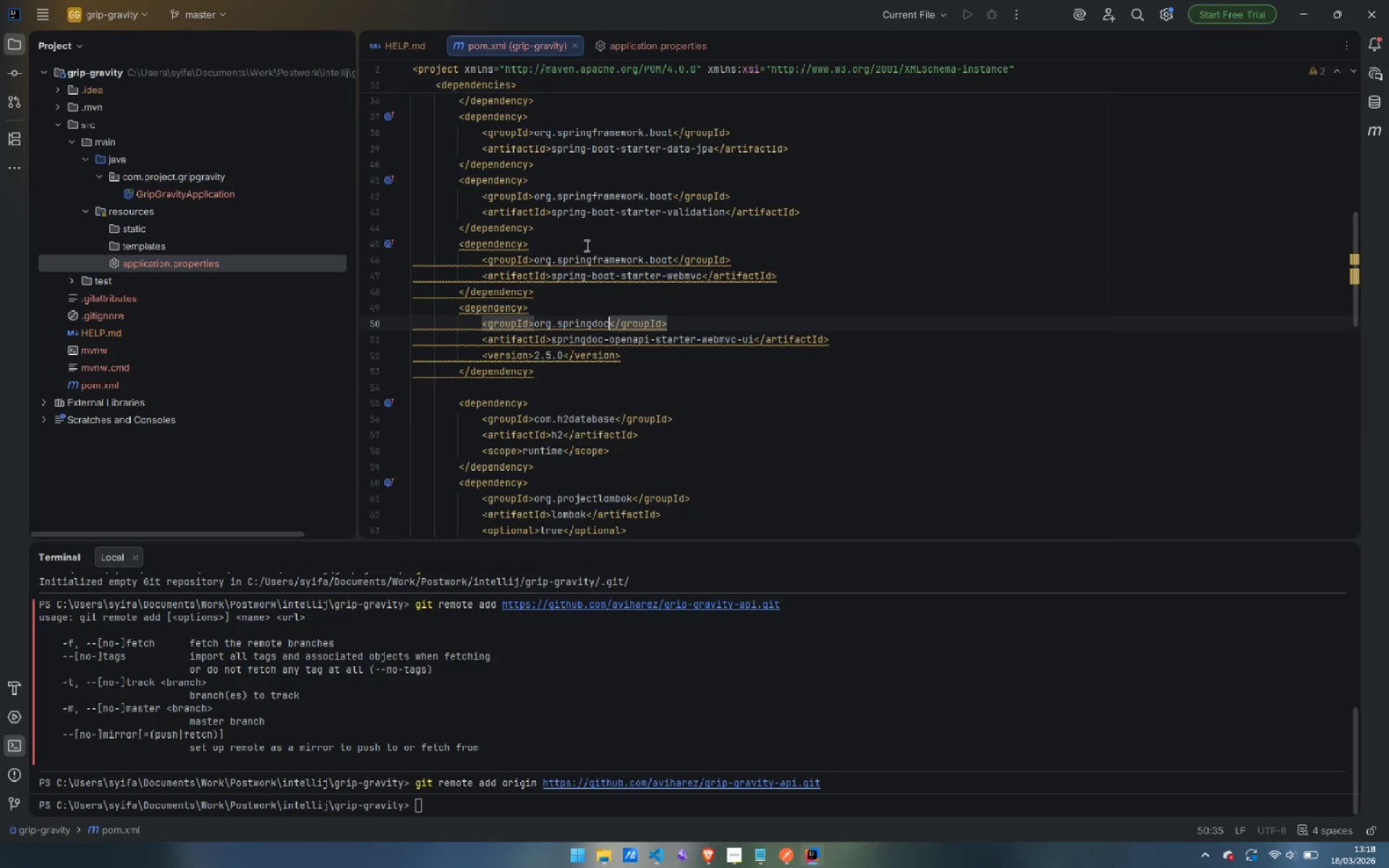 
scroll: coordinate [615, 321], scroll_direction: down, amount: 5.0
 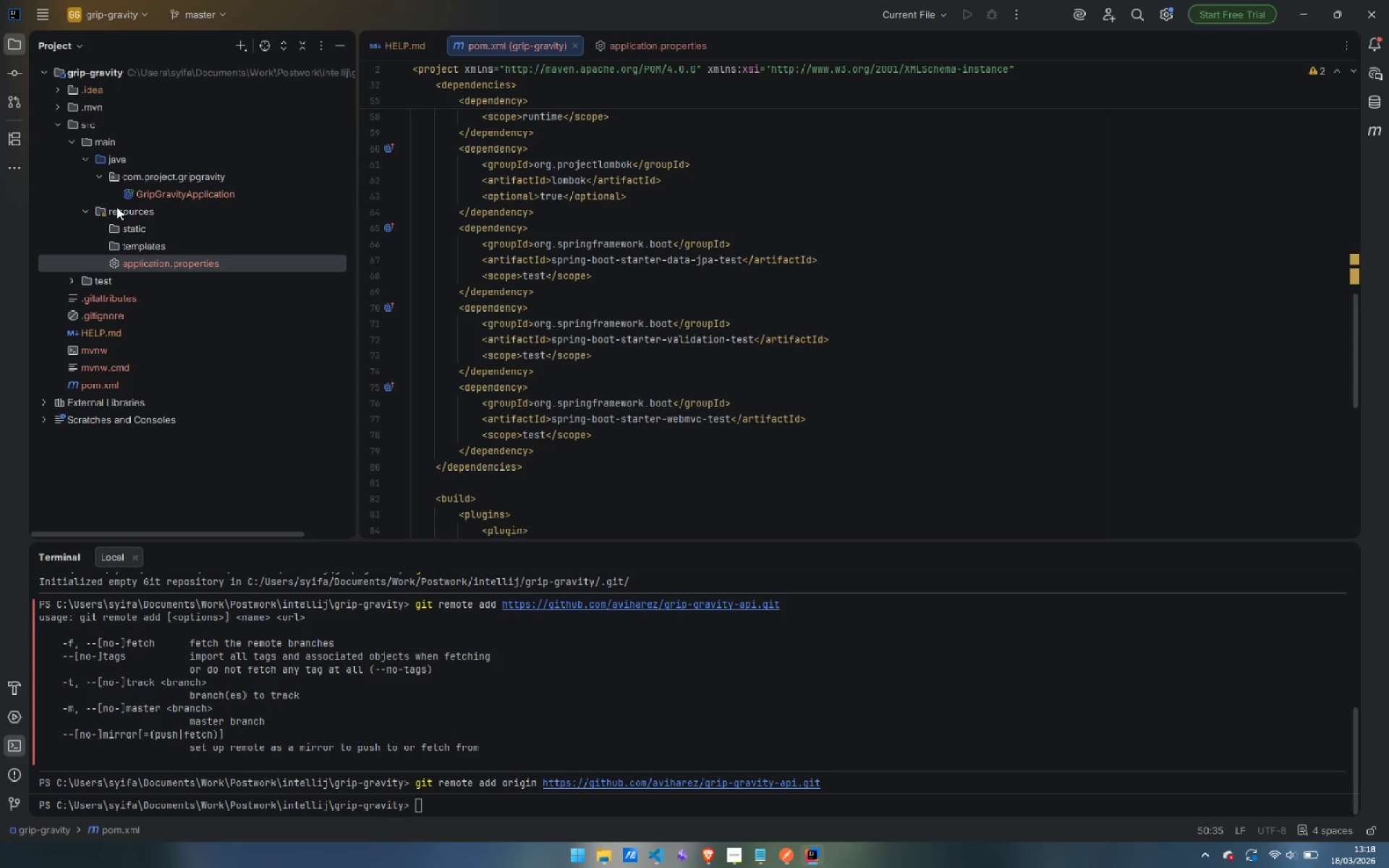 
wait(5.54)
 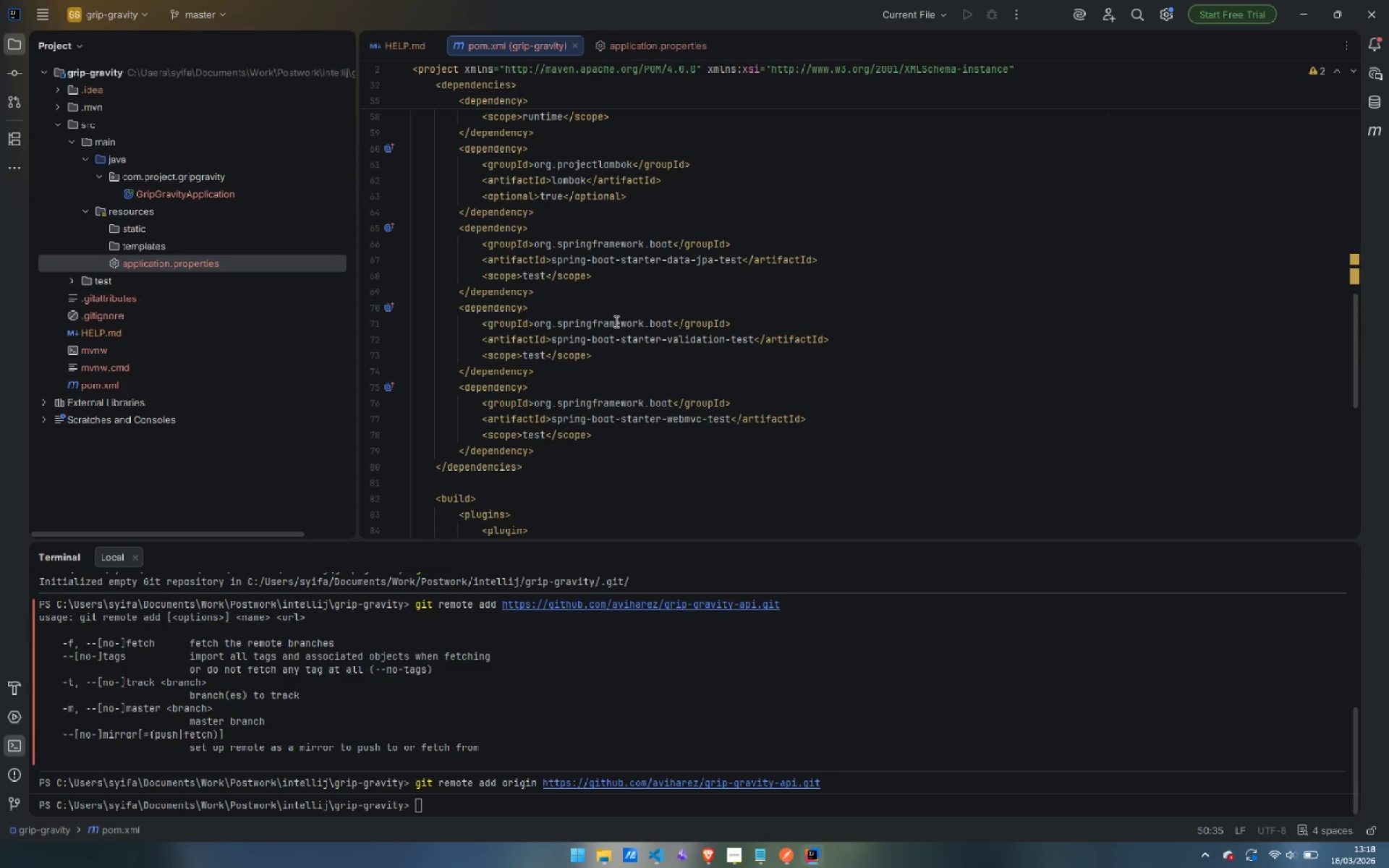 
double_click([184, 193])
 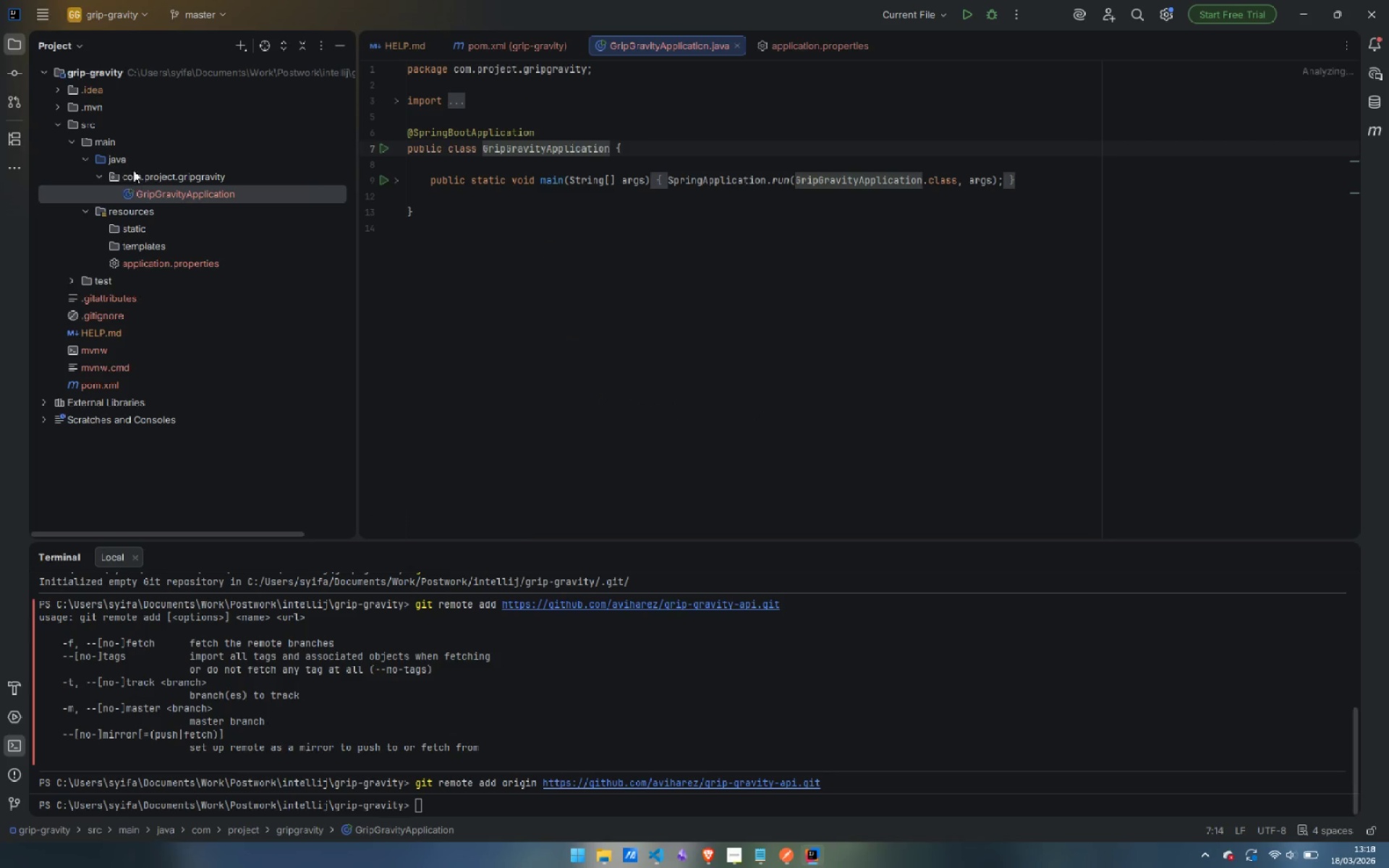 
right_click([171, 174])
 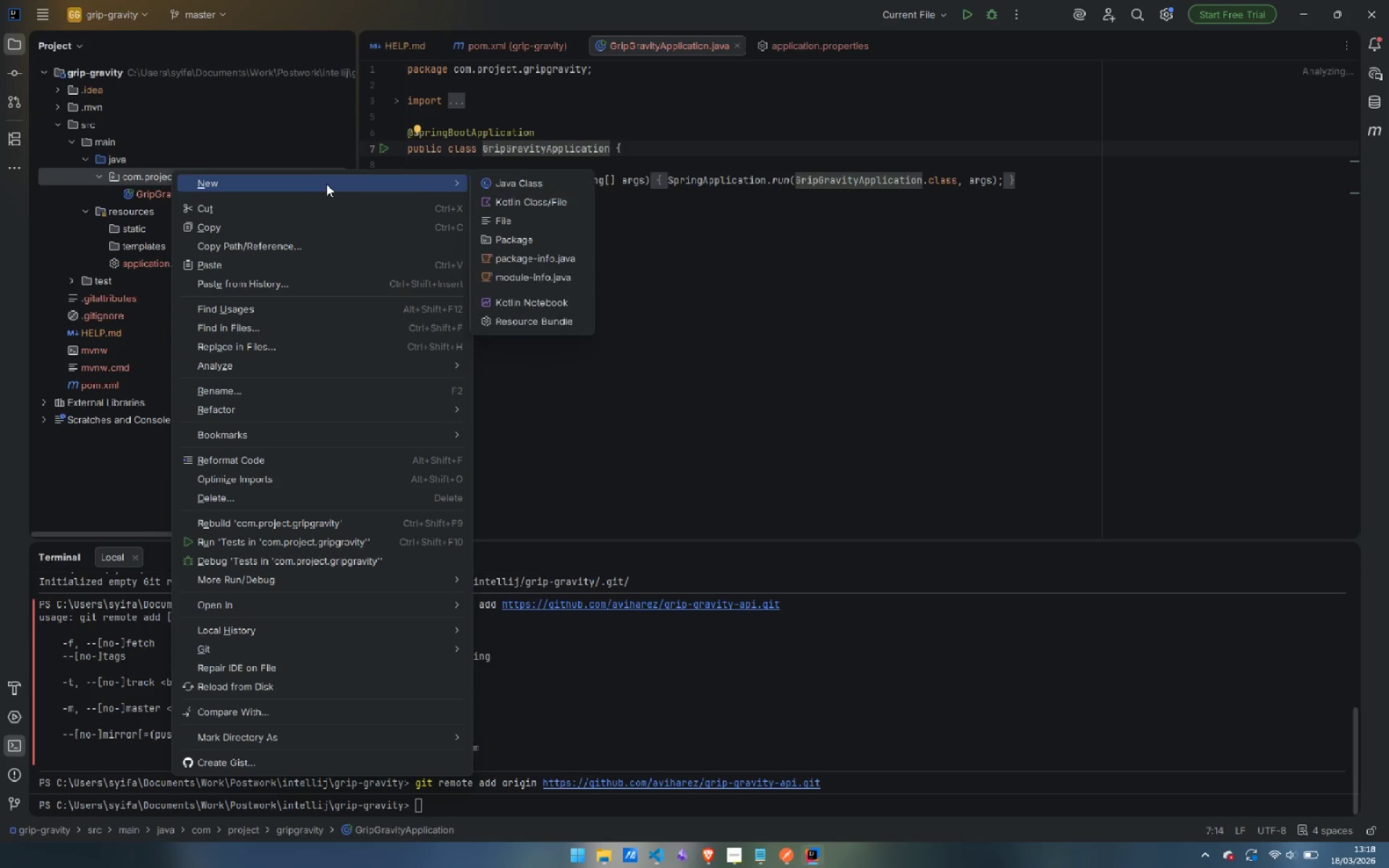 
left_click([556, 239])
 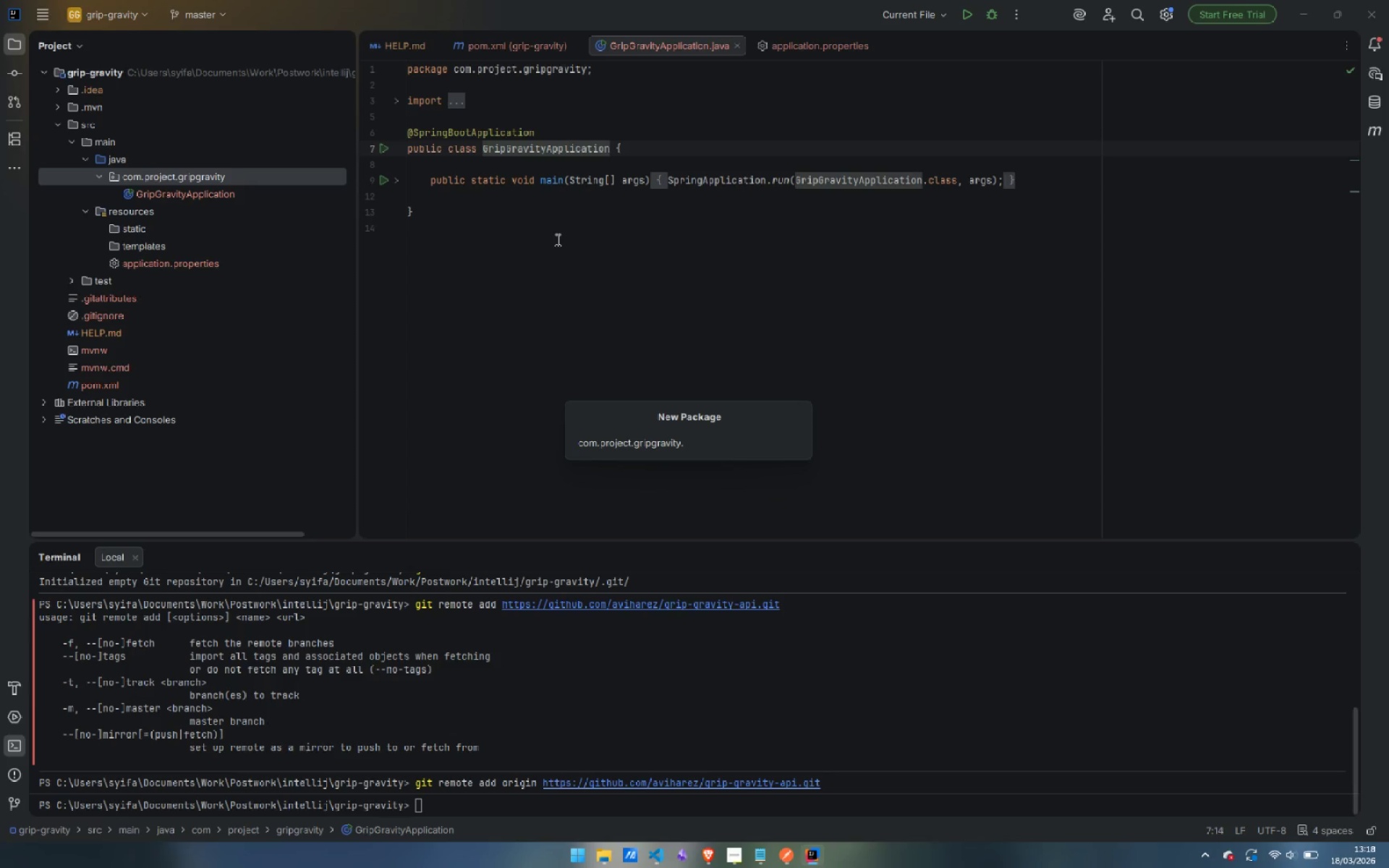 
type(model)
 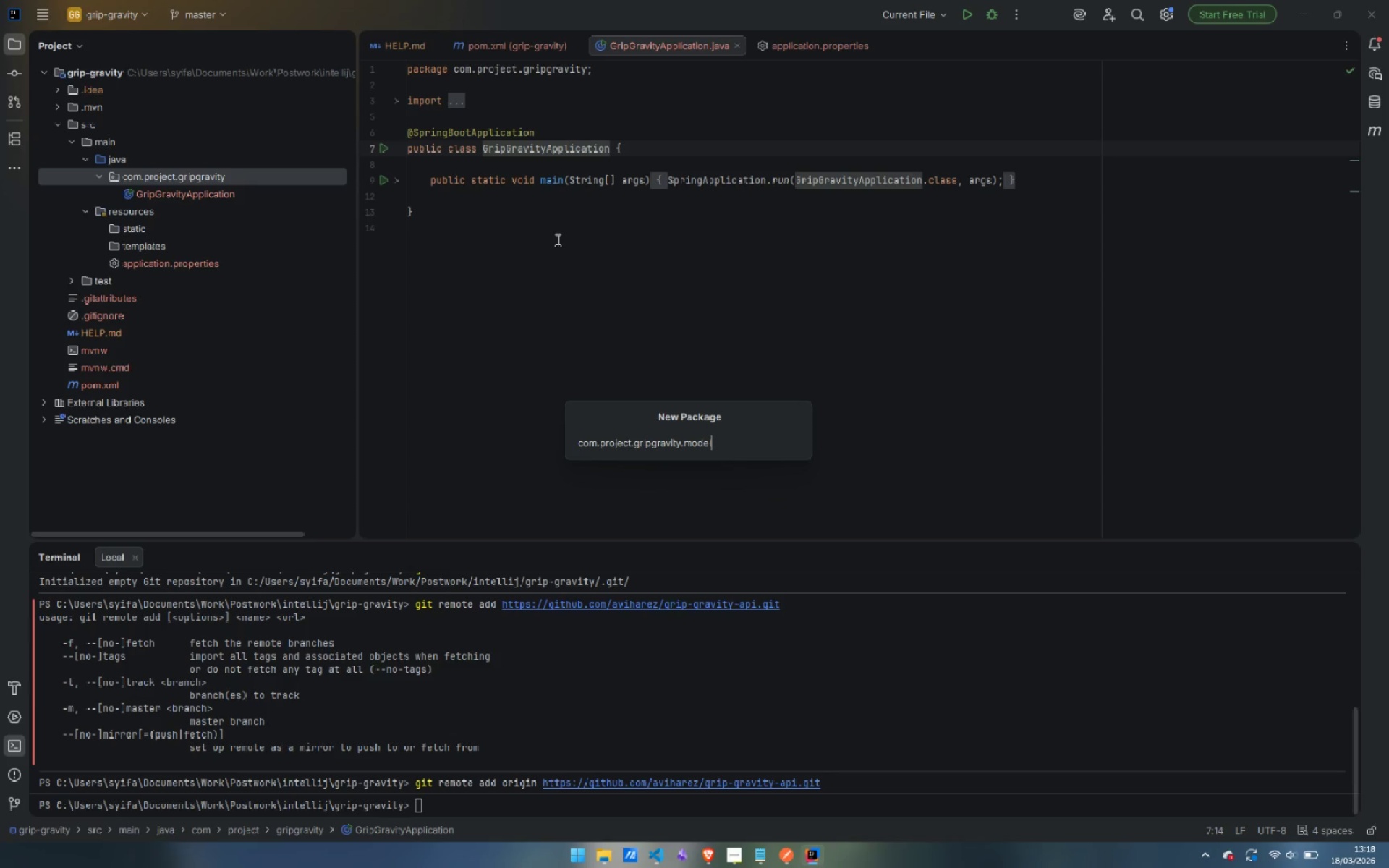 
key(Enter)
 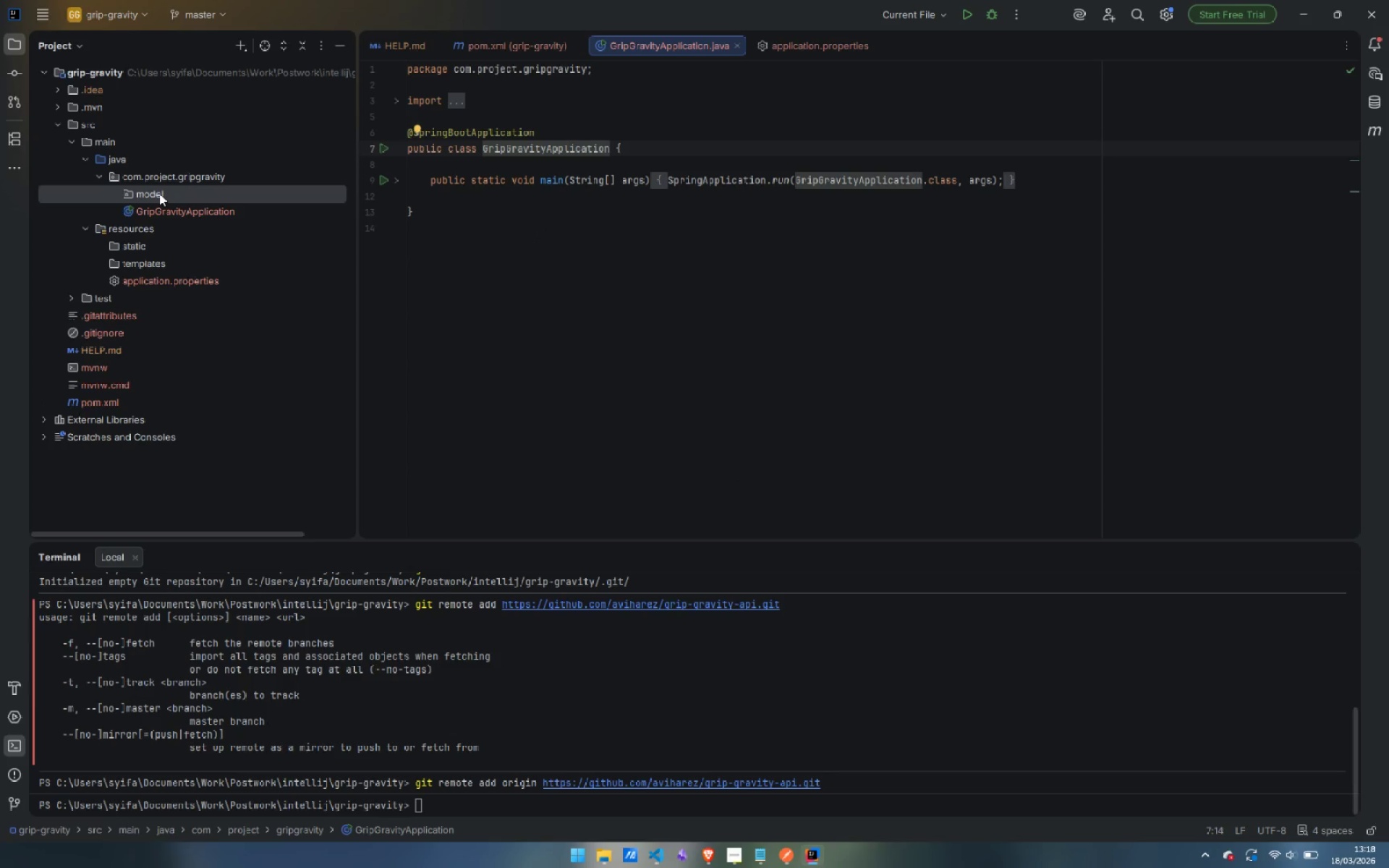 
right_click([159, 193])
 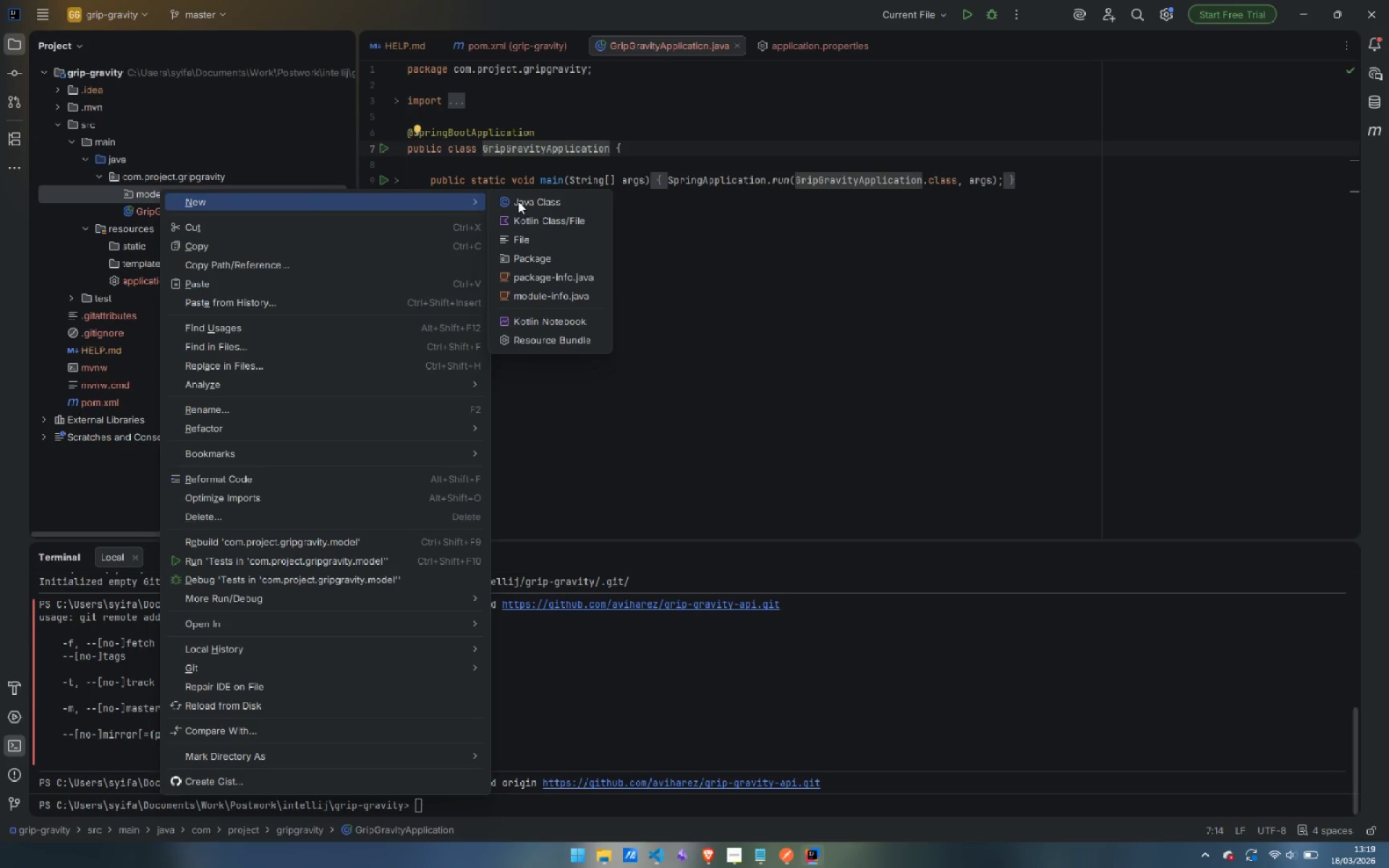 
left_click([574, 201])
 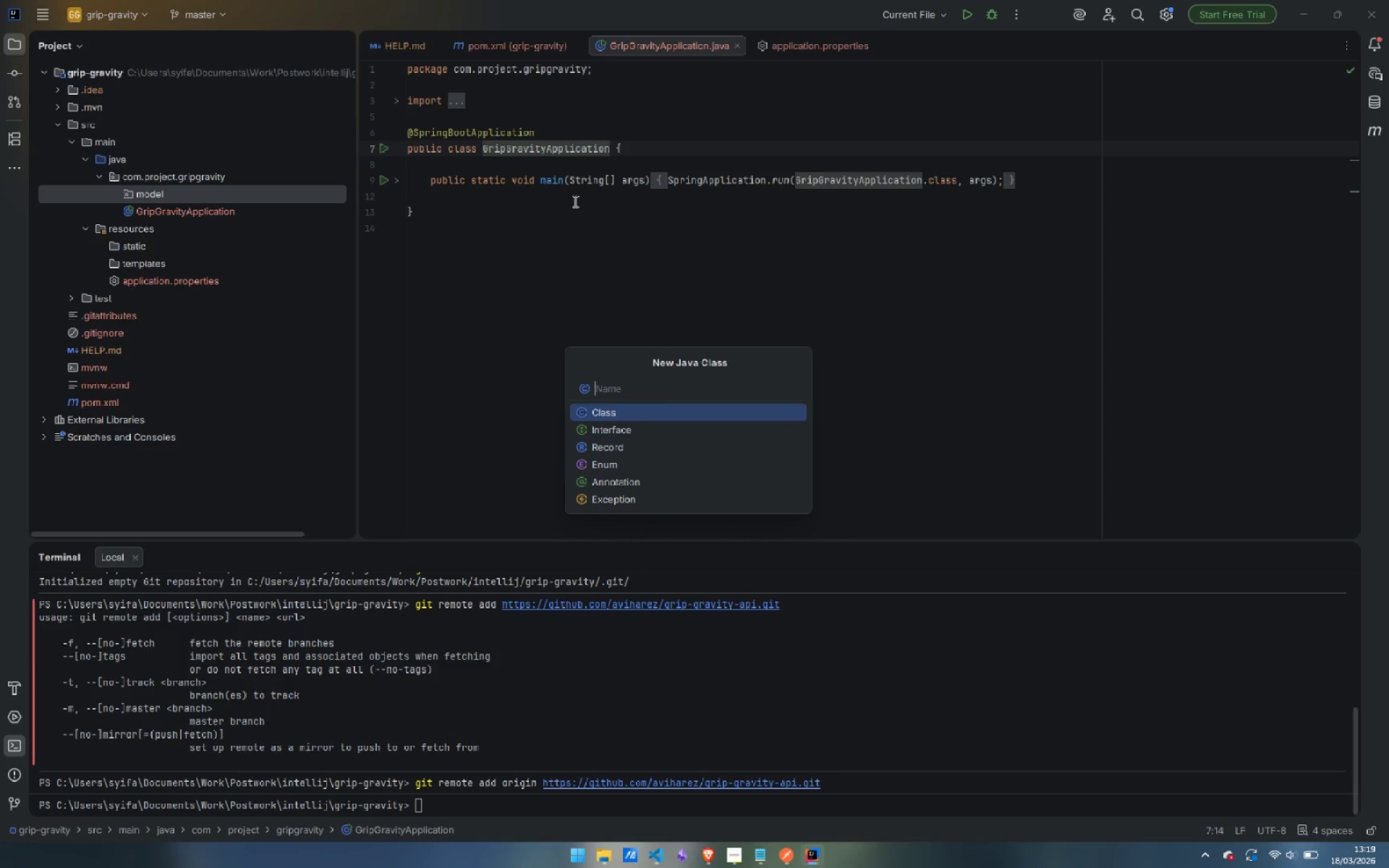 
type(GRade)
 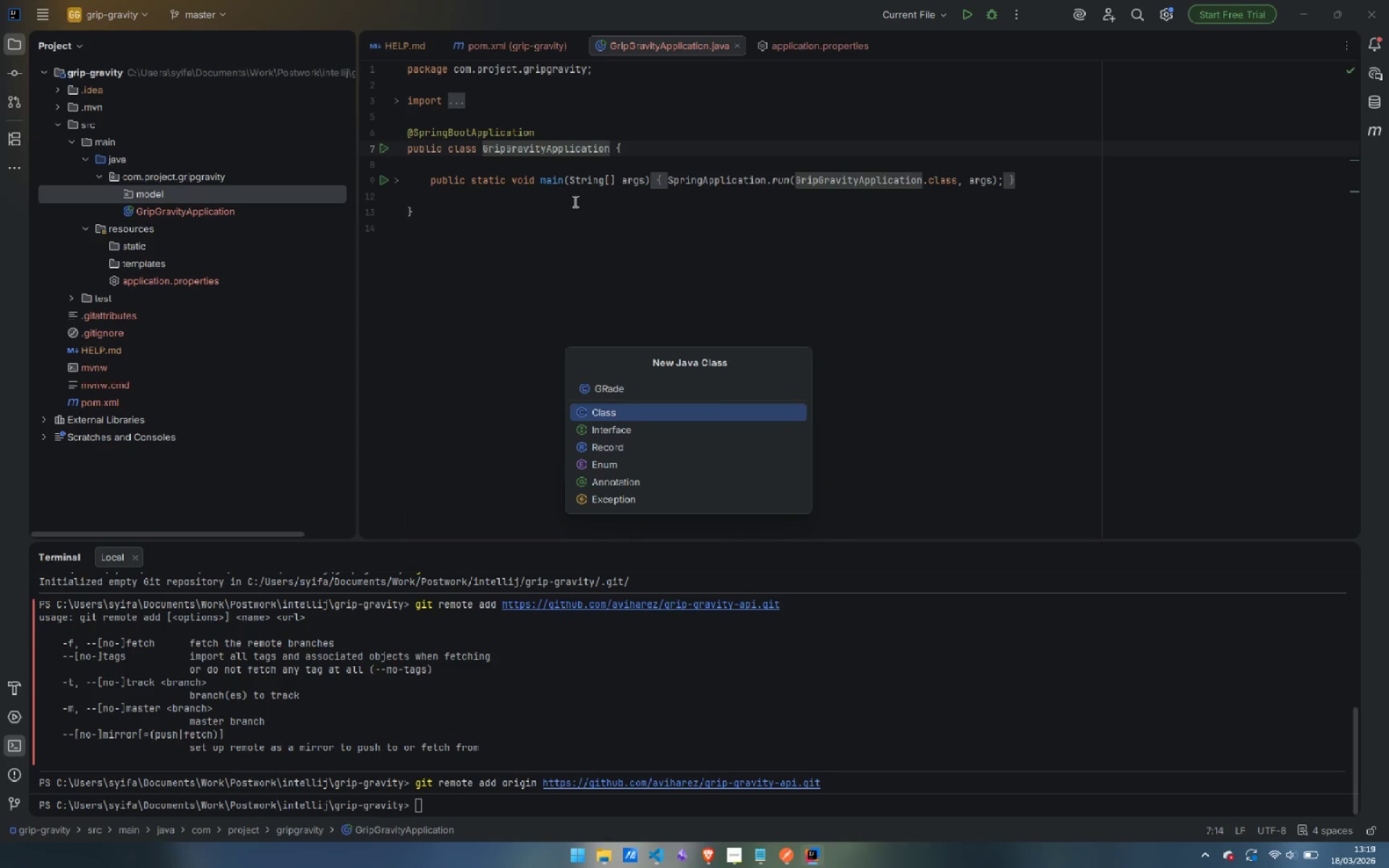 
key(Control+ArrowLeft)
 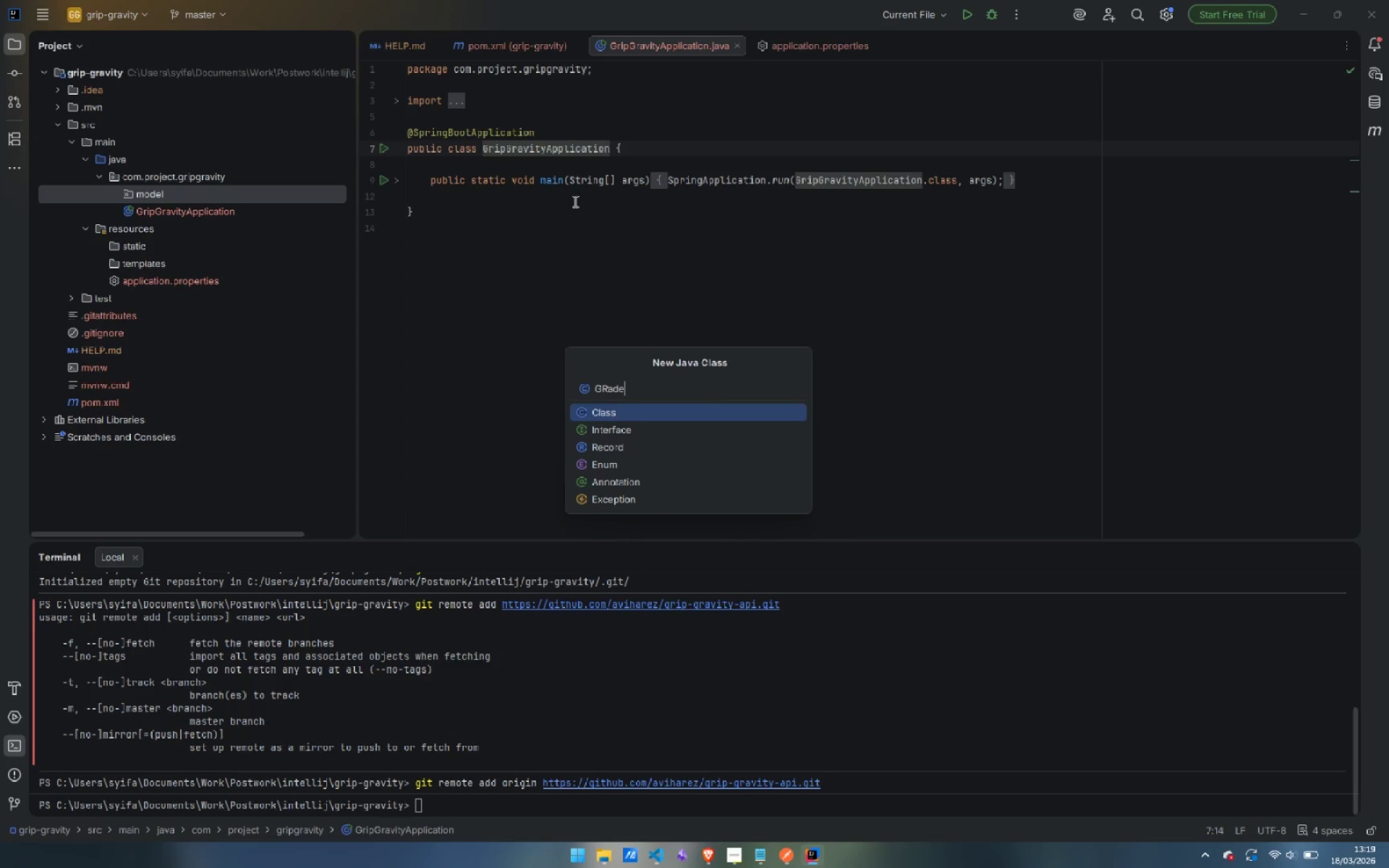 
key(Control+ArrowRight)
 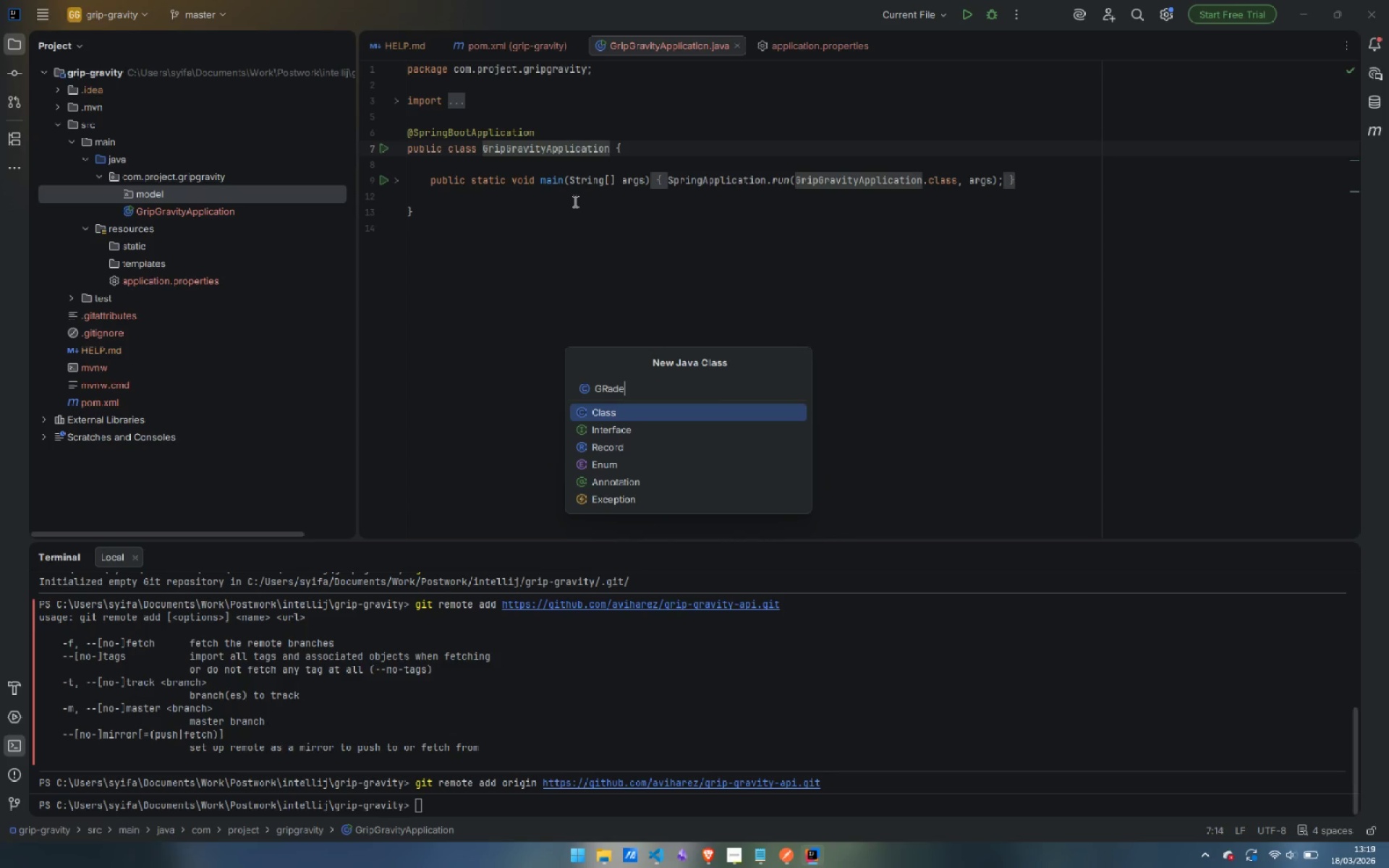 
key(ArrowRight)
 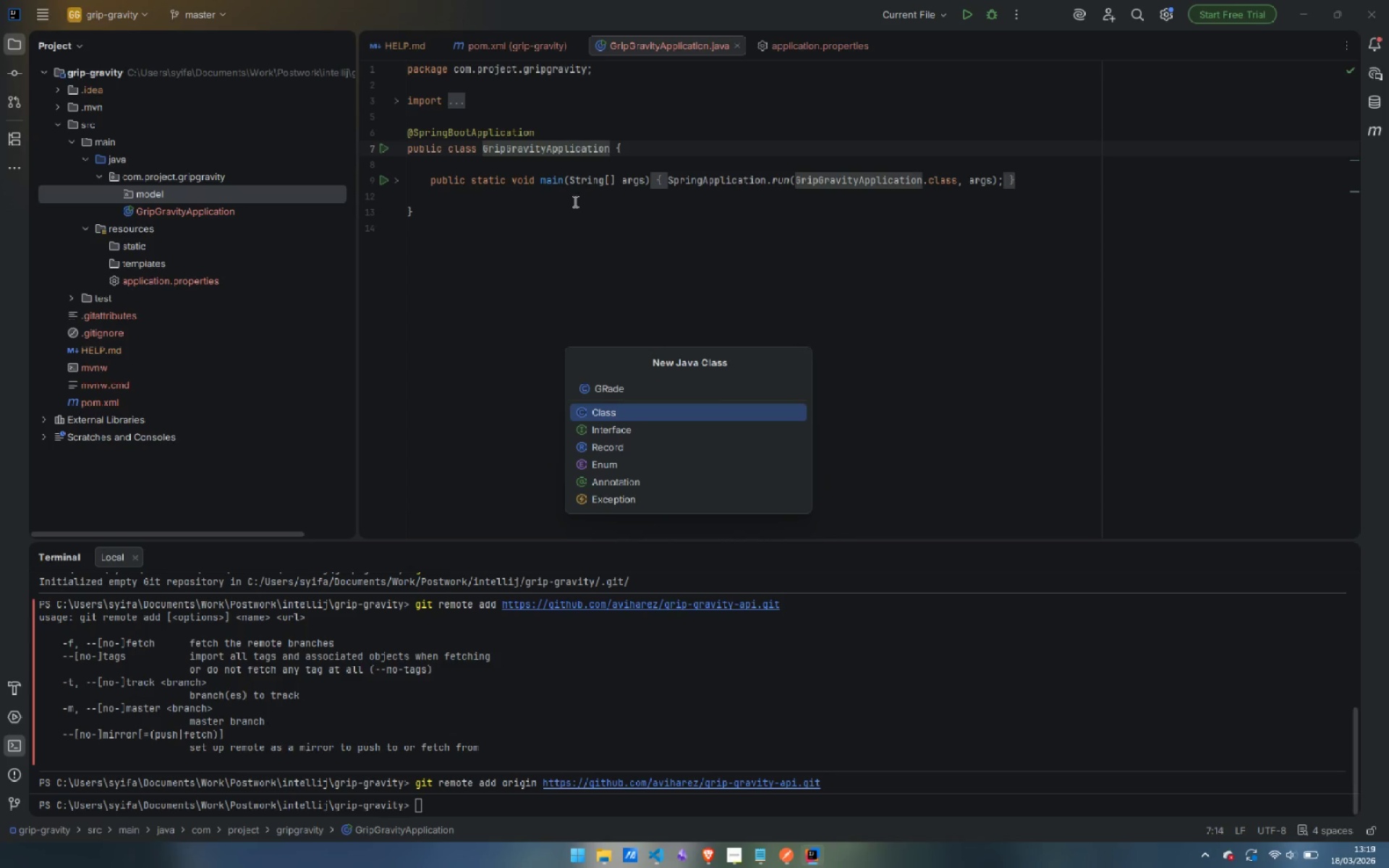 
key(ArrowLeft)
 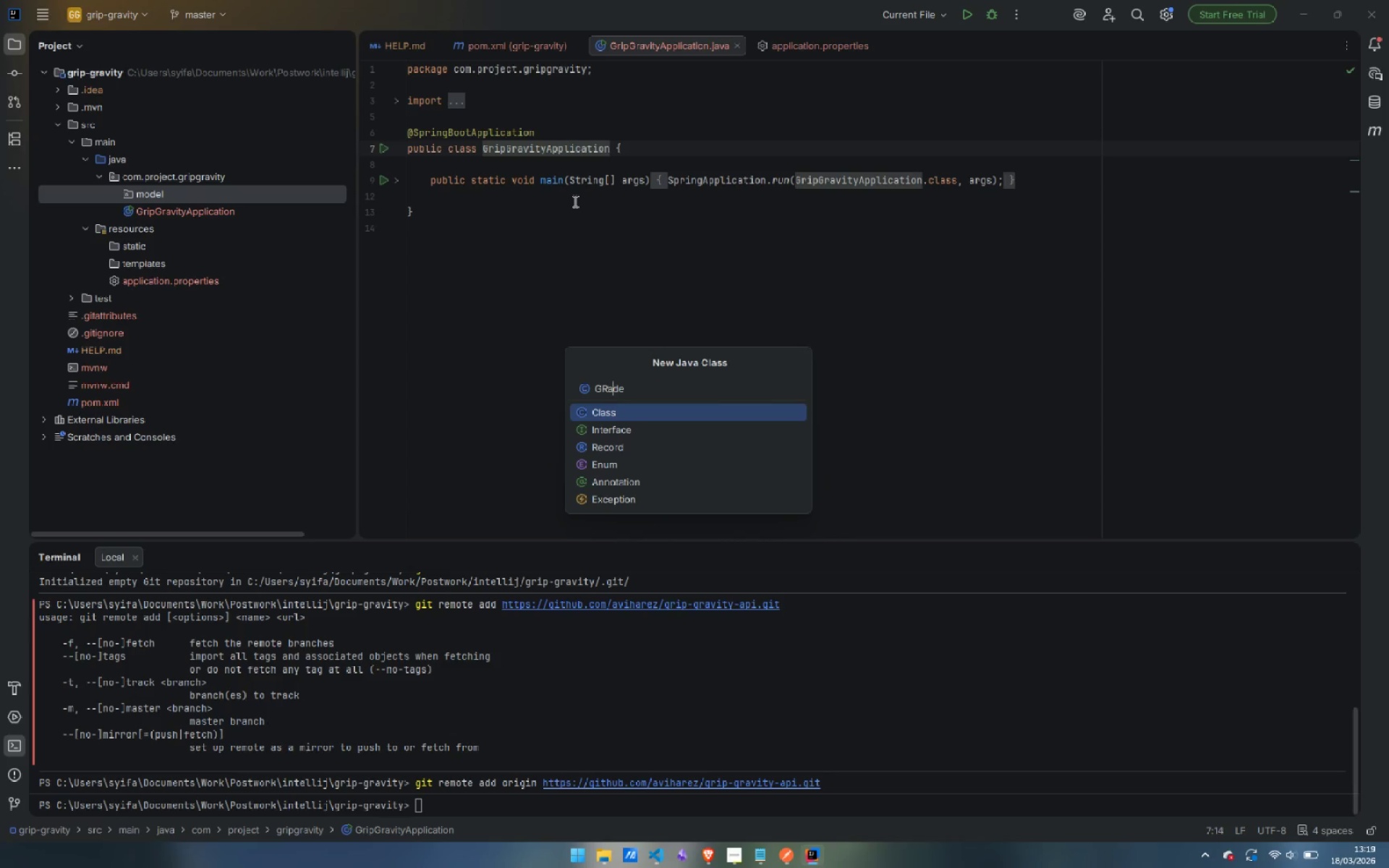 
key(ArrowLeft)
 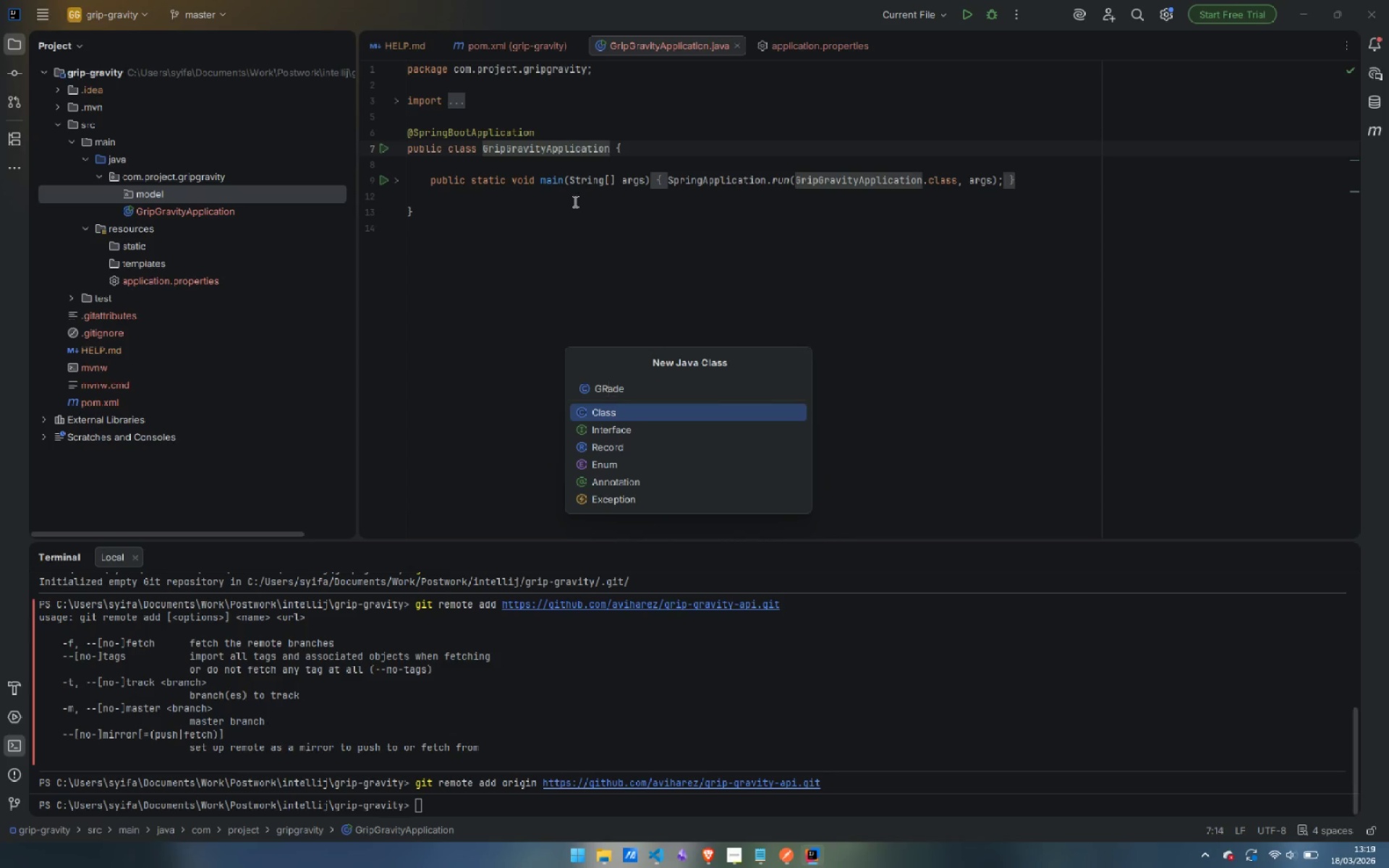 
key(ArrowLeft)
 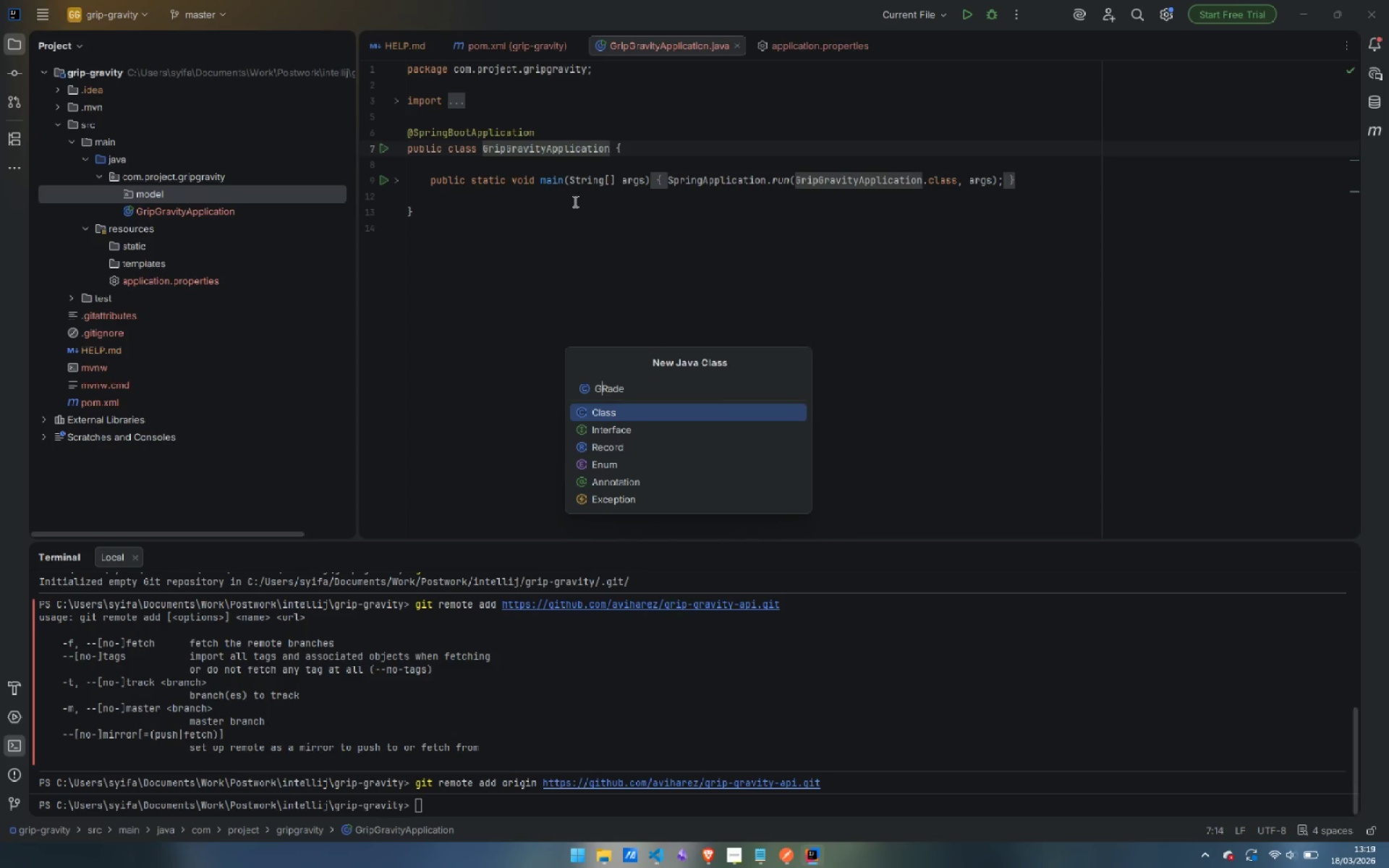 
key(ArrowLeft)
 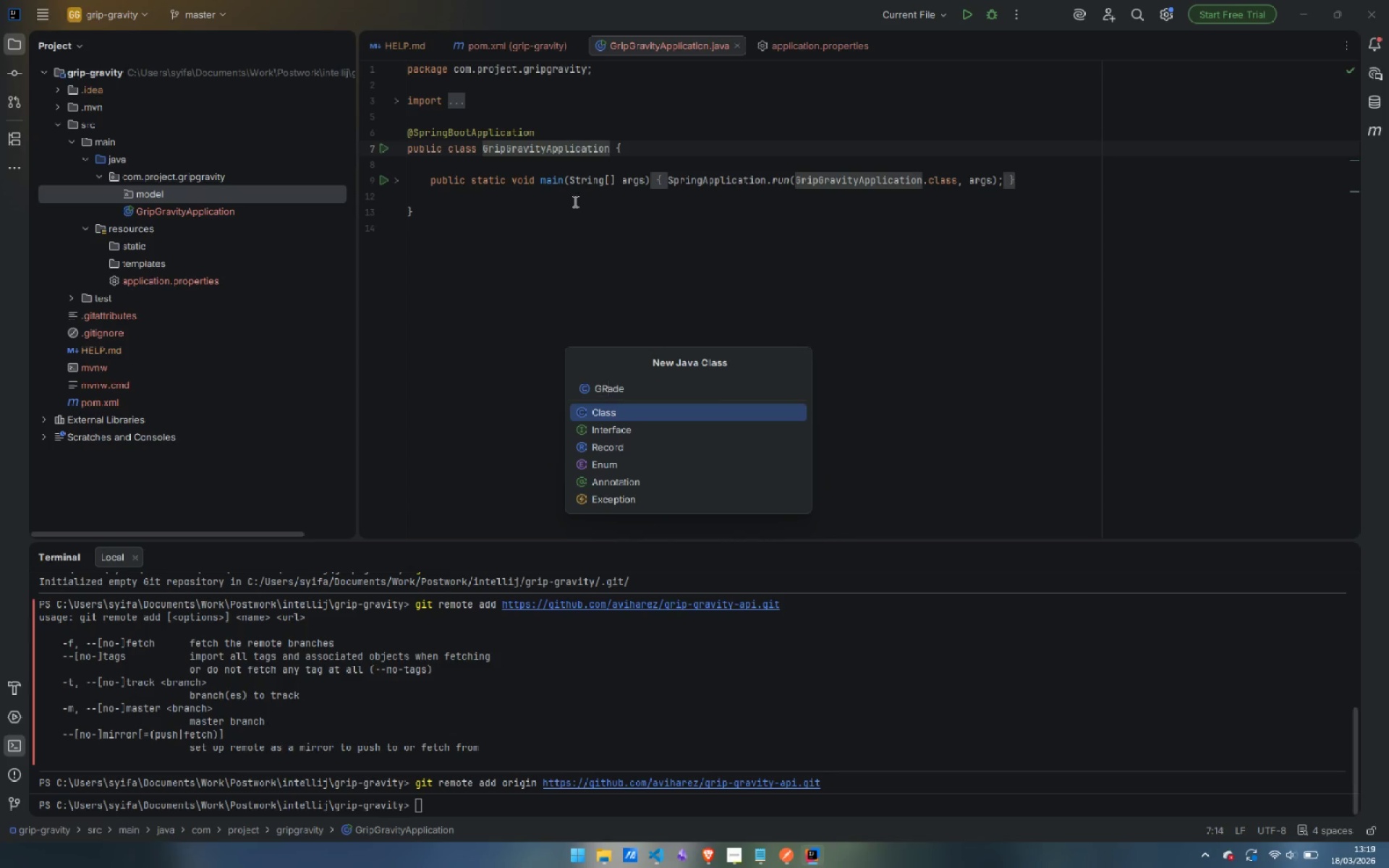 
key(ArrowRight)
 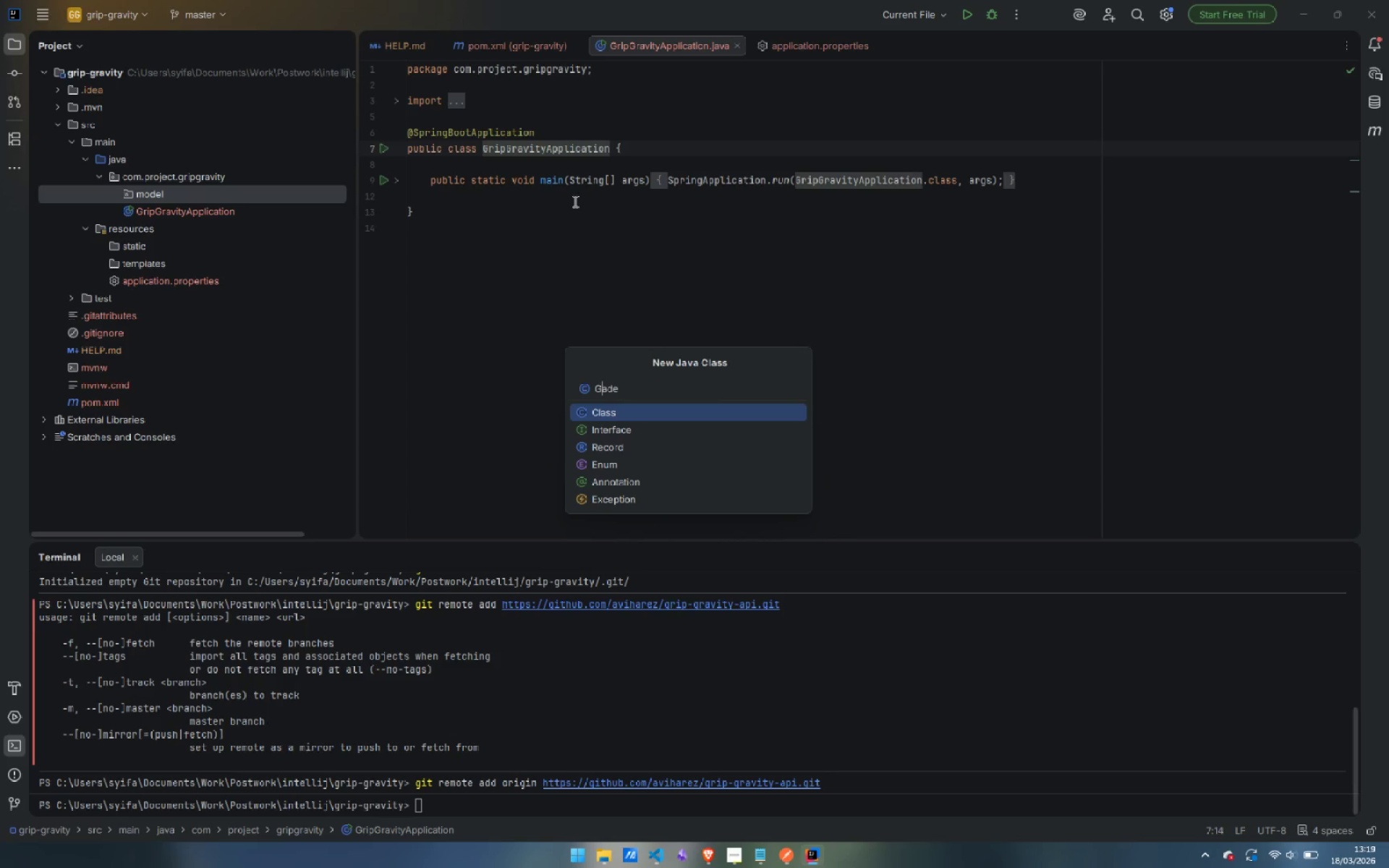 
key(Backspace)
 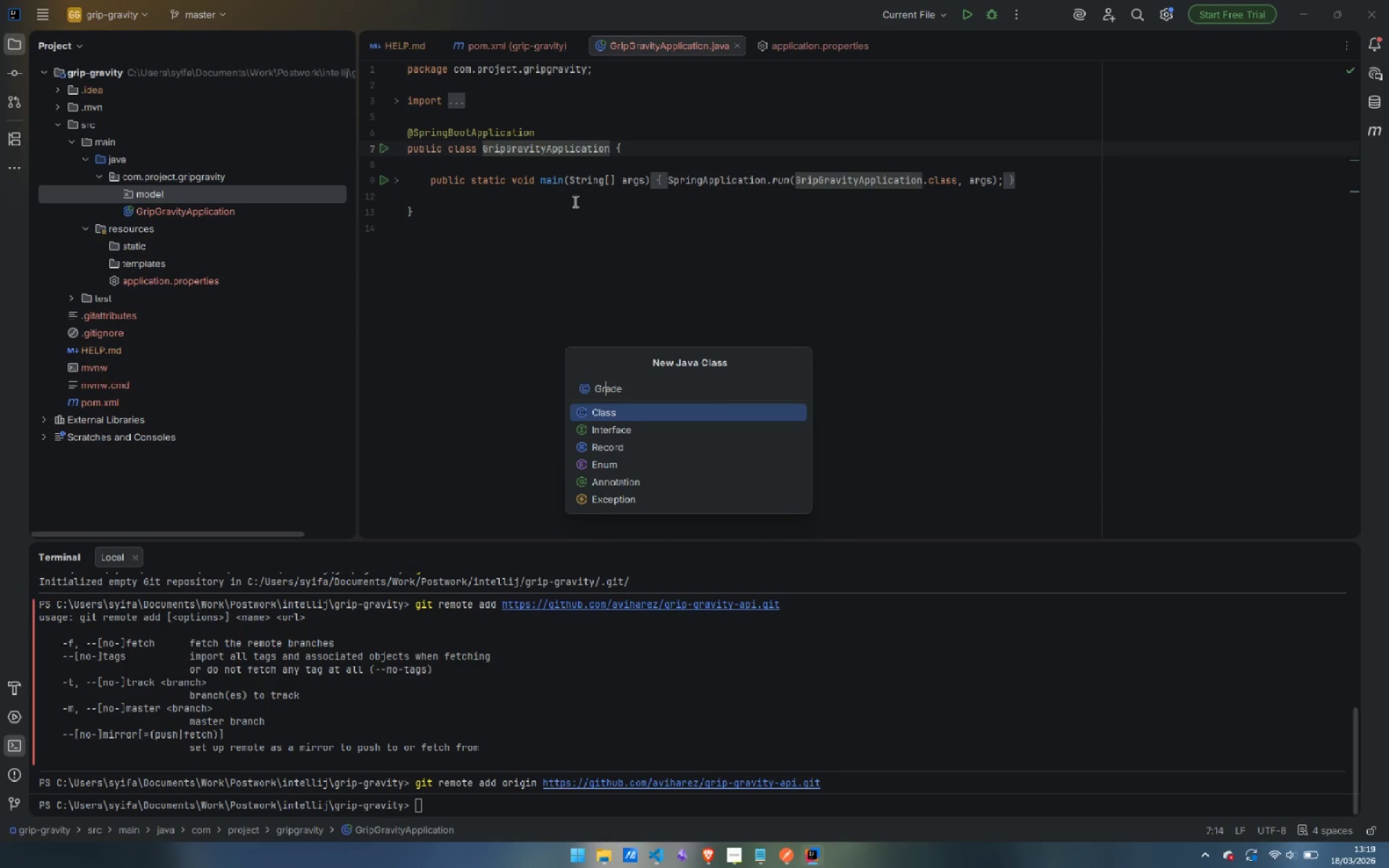 
key(R)
 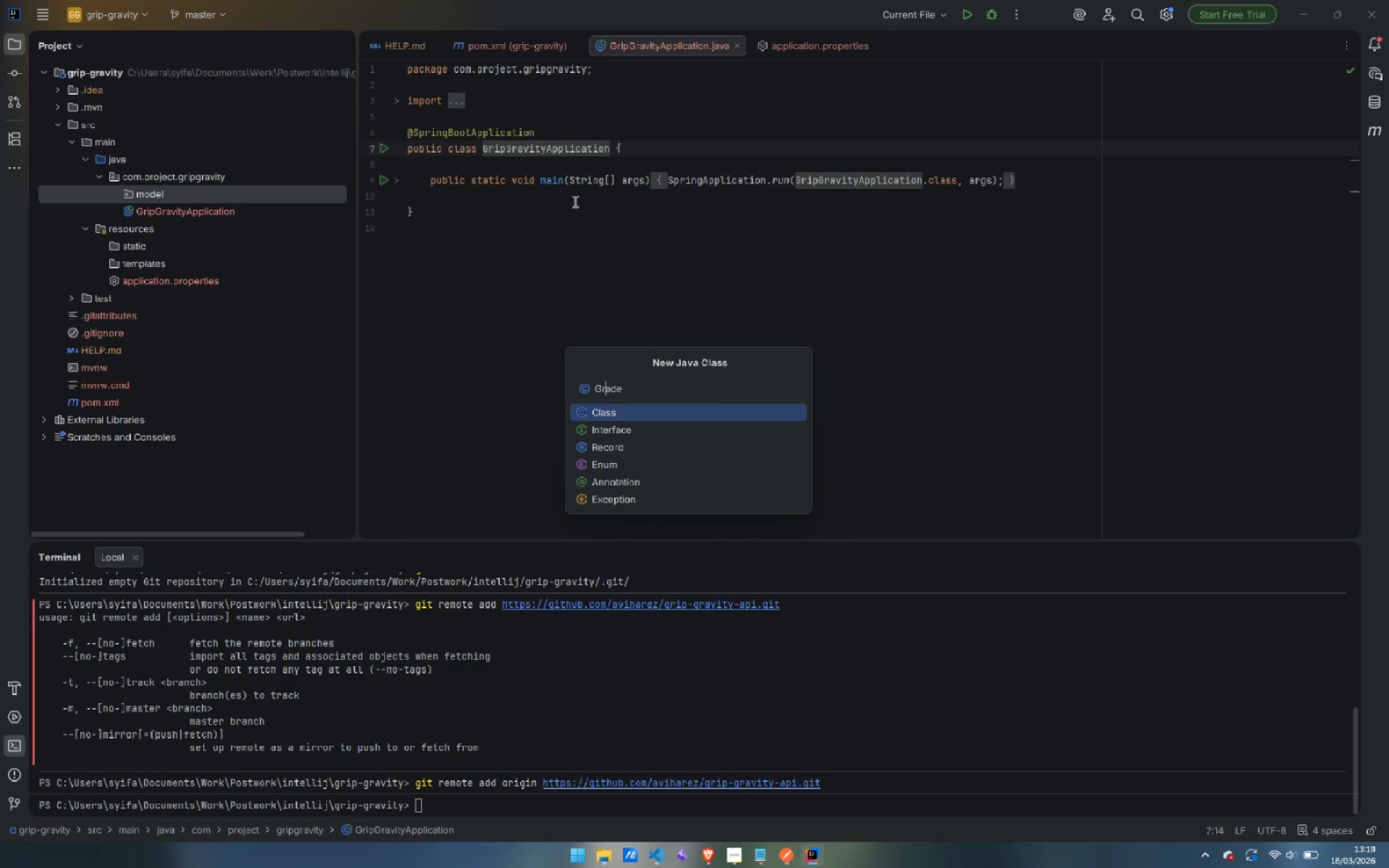 
key(Control+ControlLeft)
 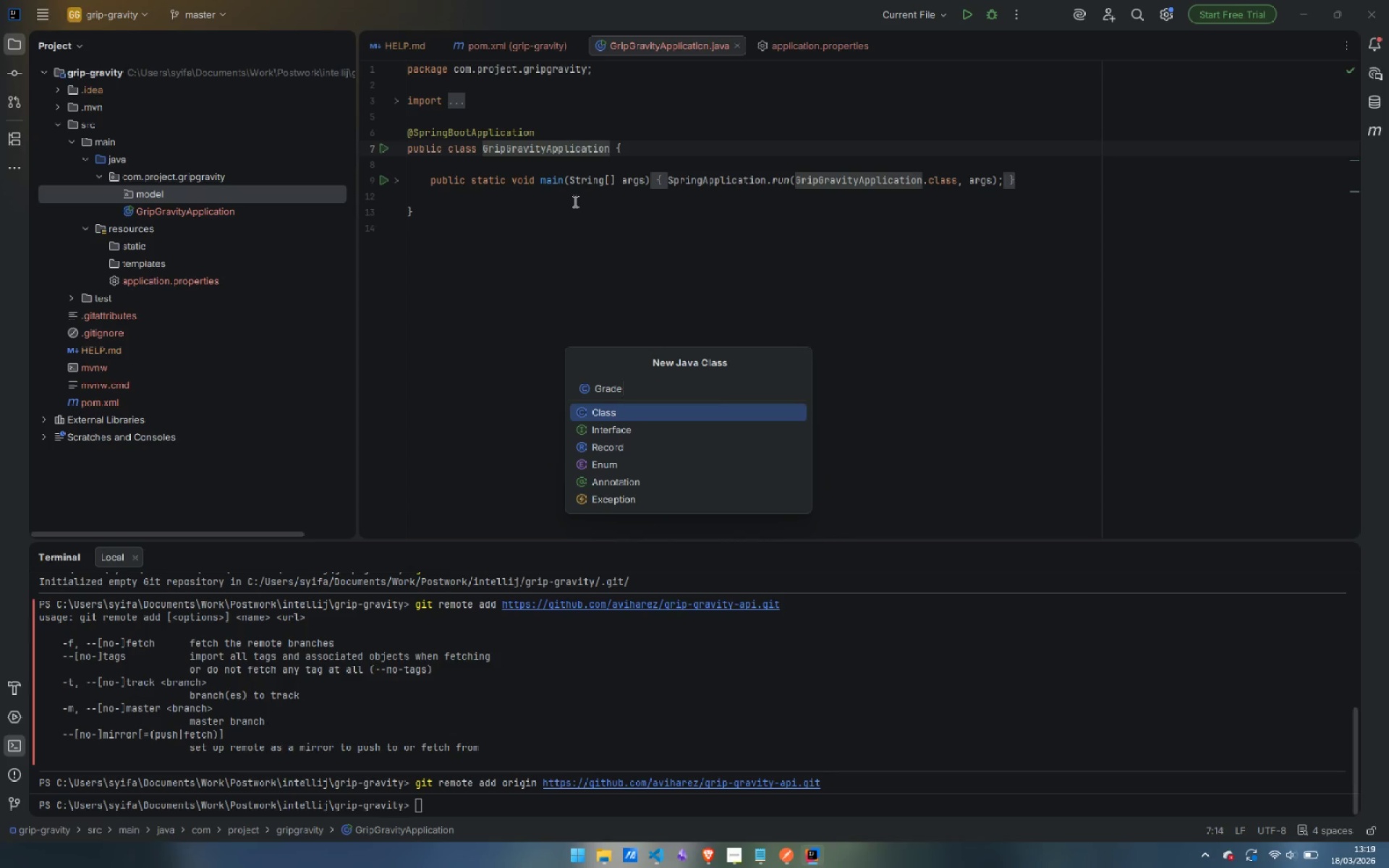 
key(Control+ArrowRight)
 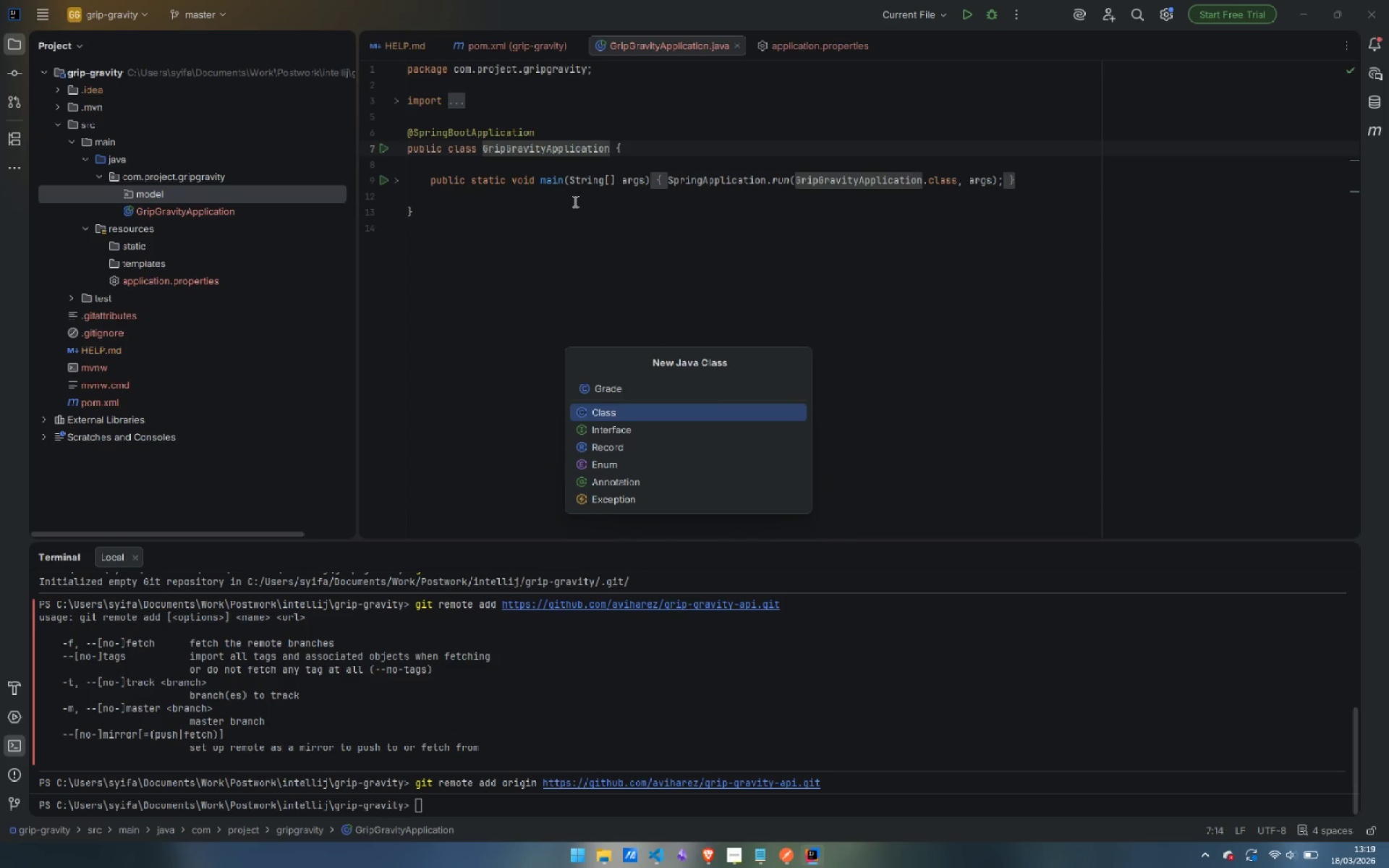 
type(.java)
 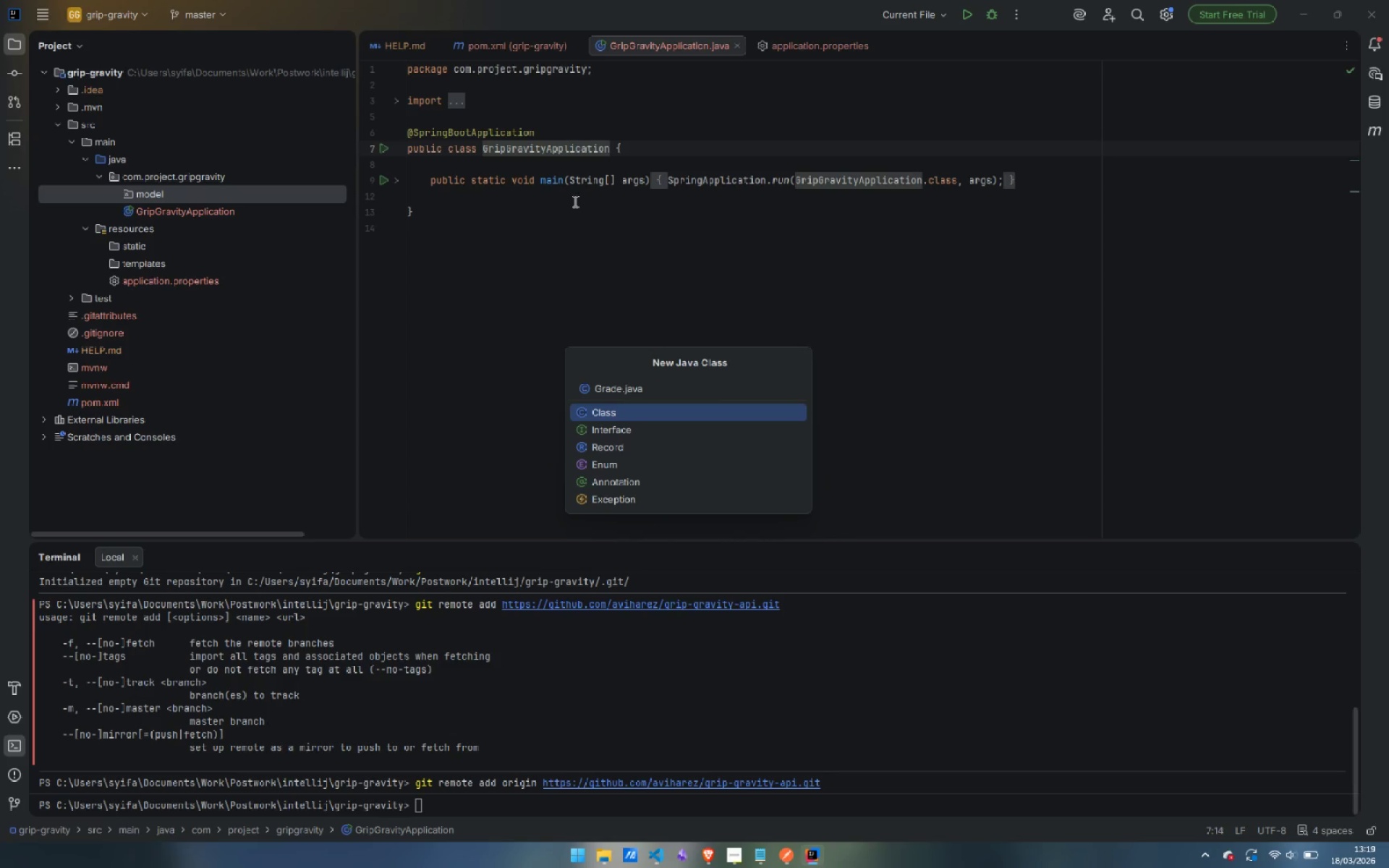 
key(Control+ControlLeft)
 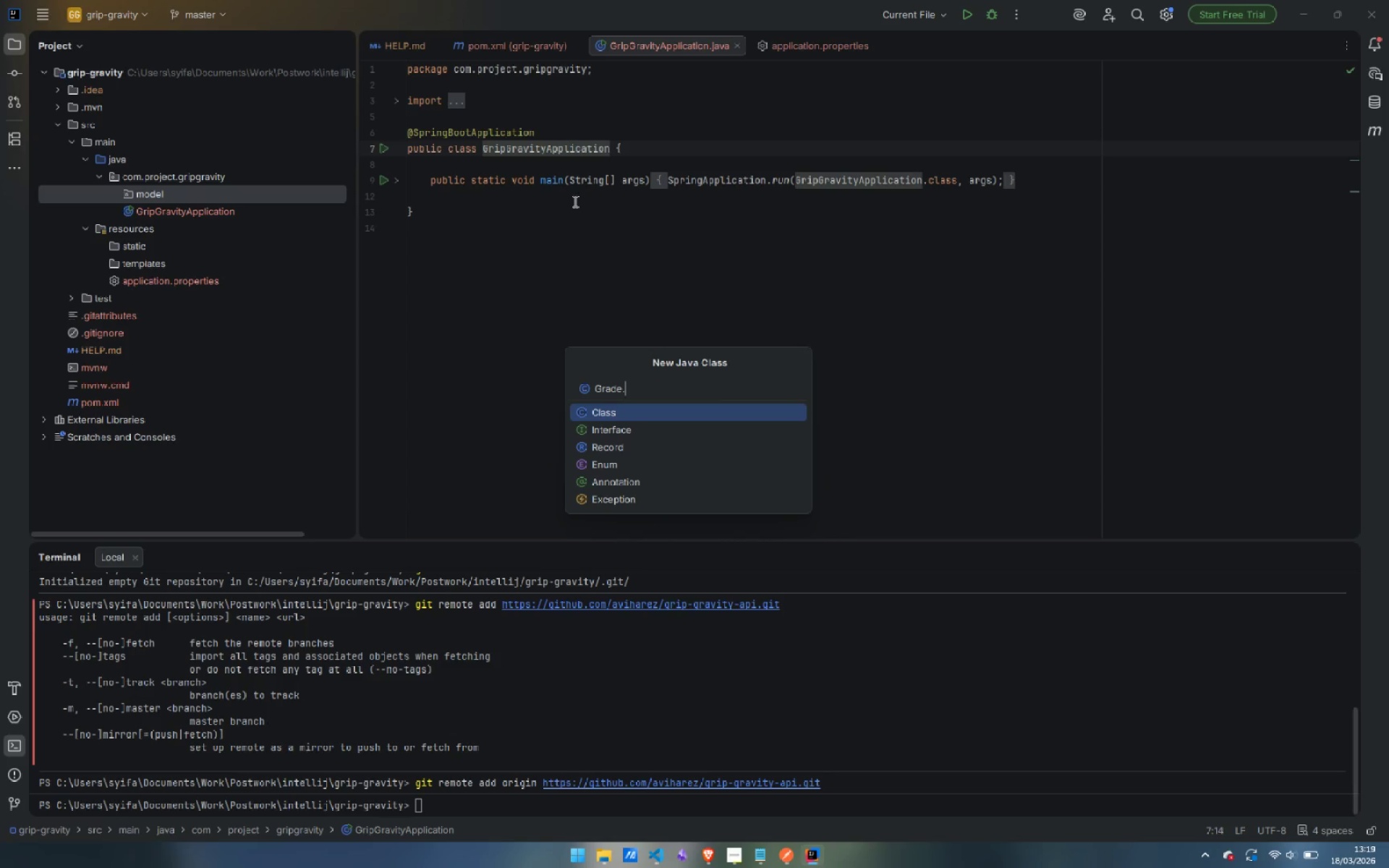 
key(Control+Backspace)
 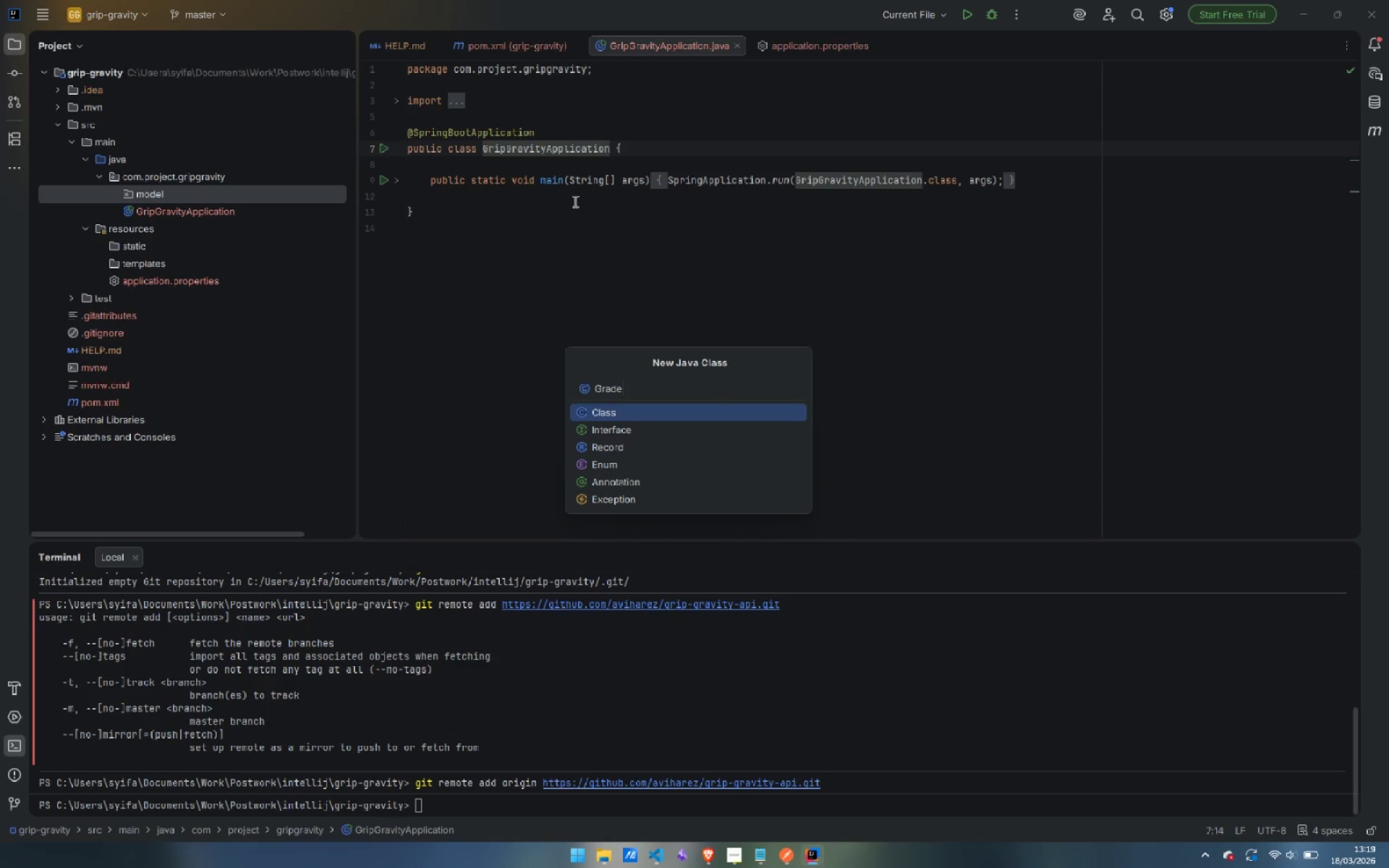 
key(Backspace)
 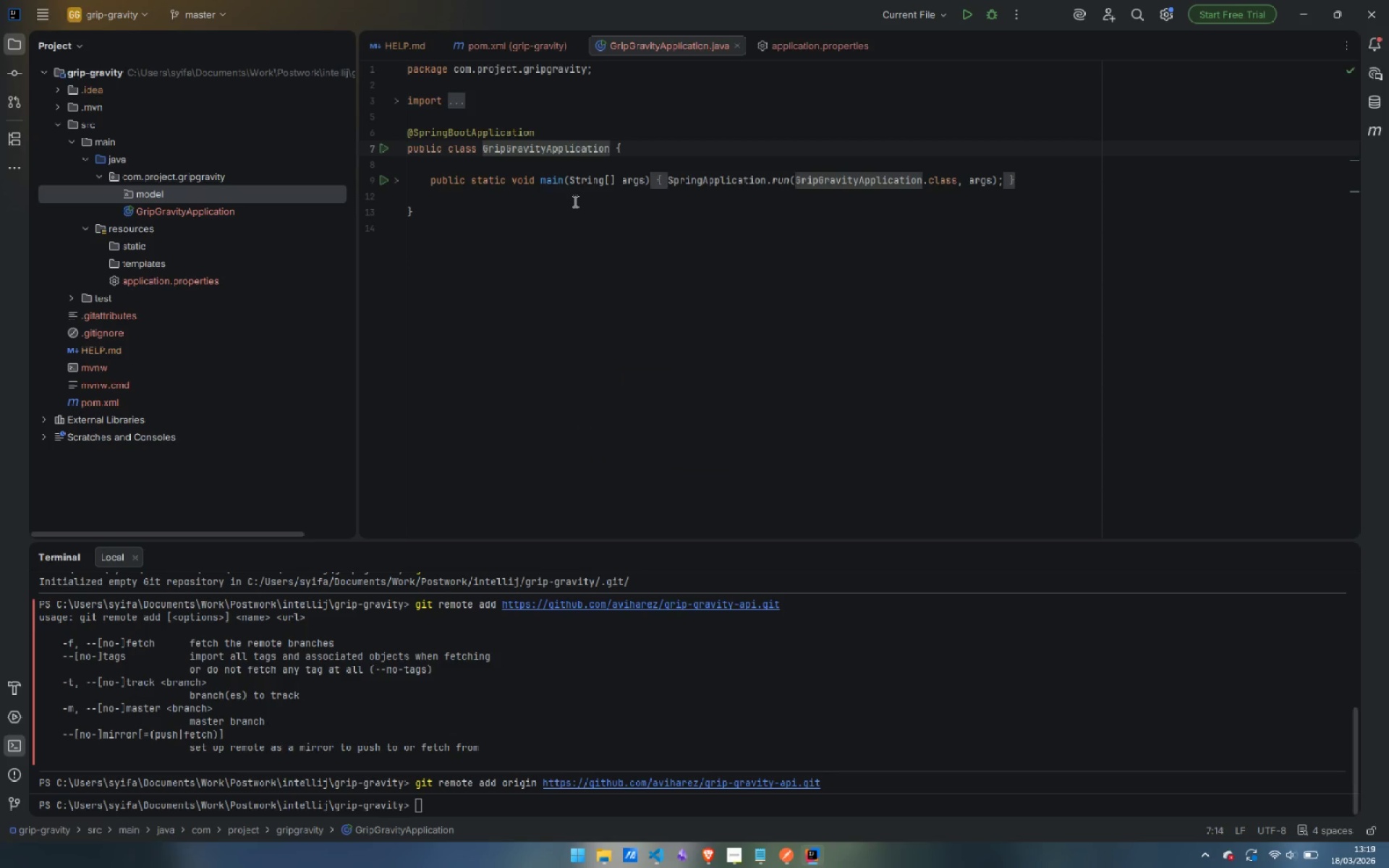 
key(Enter)
 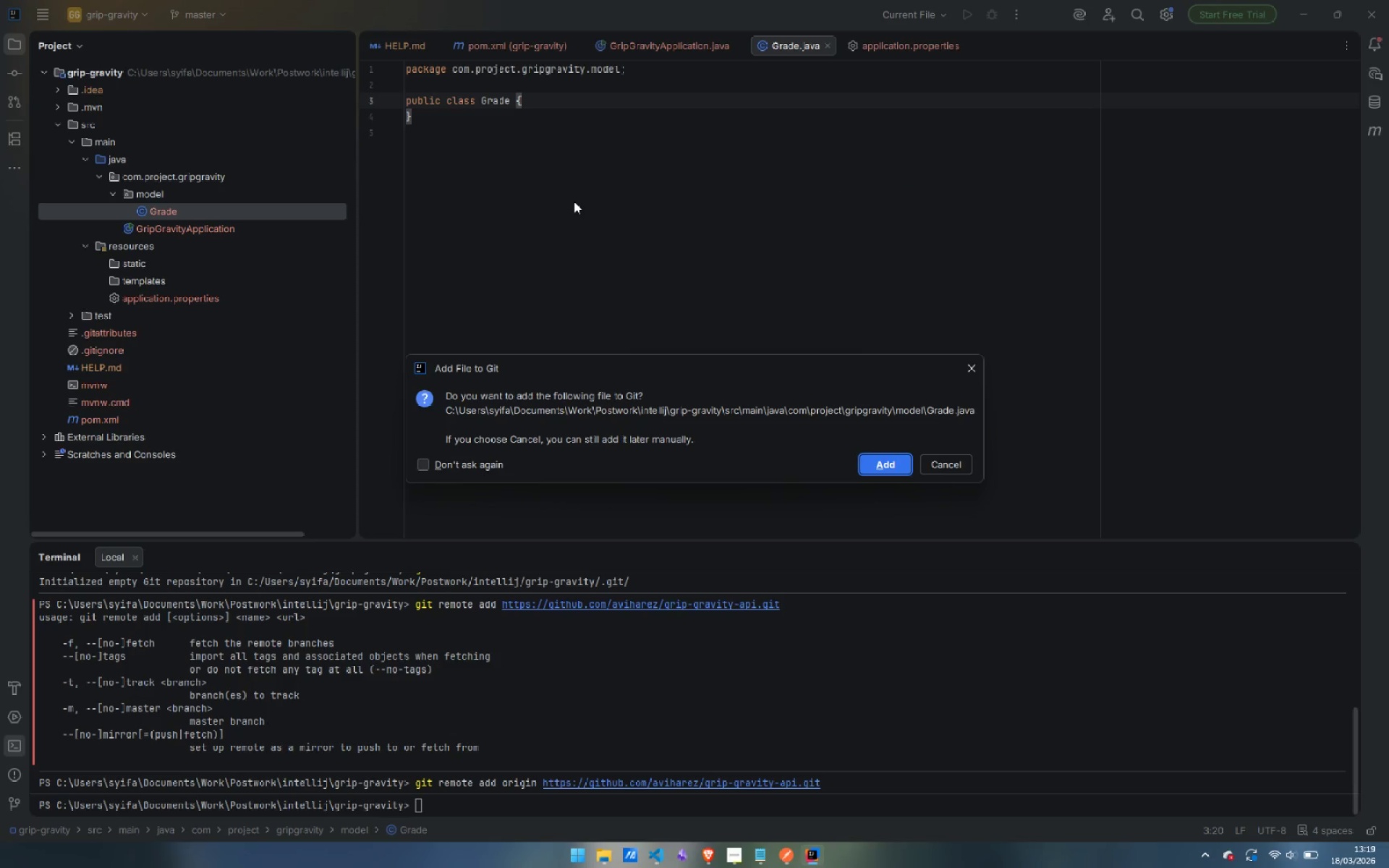 
key(Enter)
 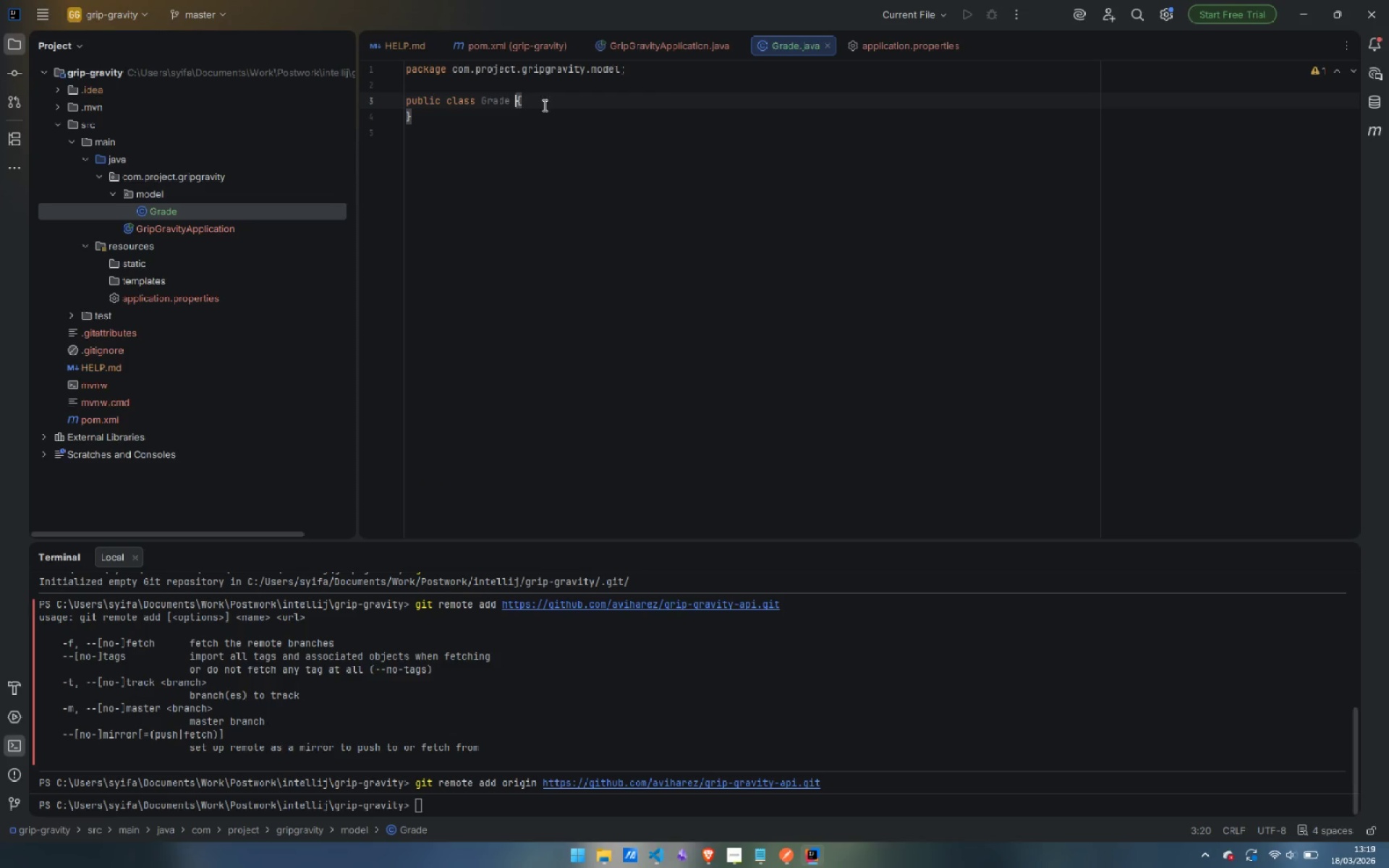 
left_click([550, 102])
 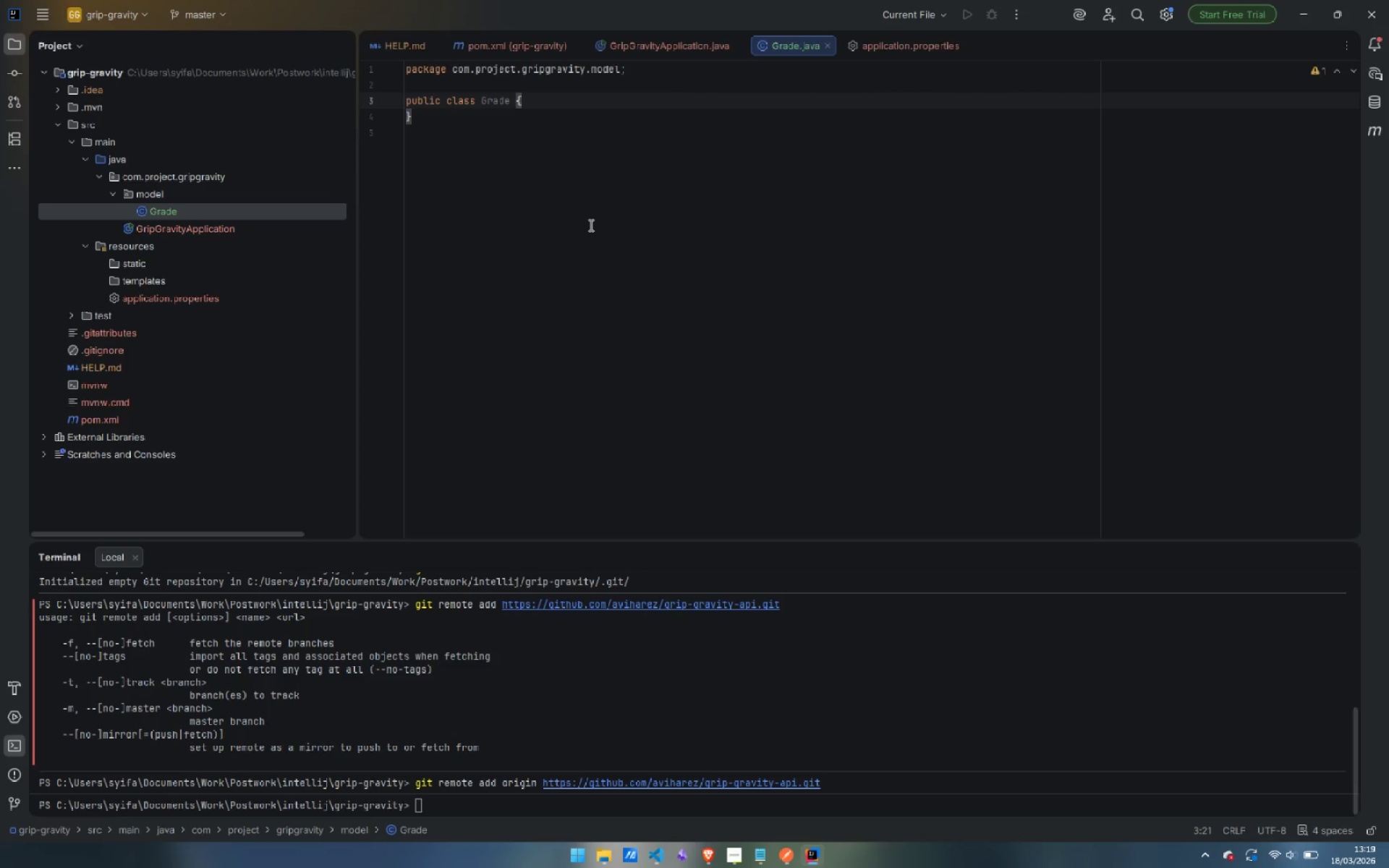 
wait(6.39)
 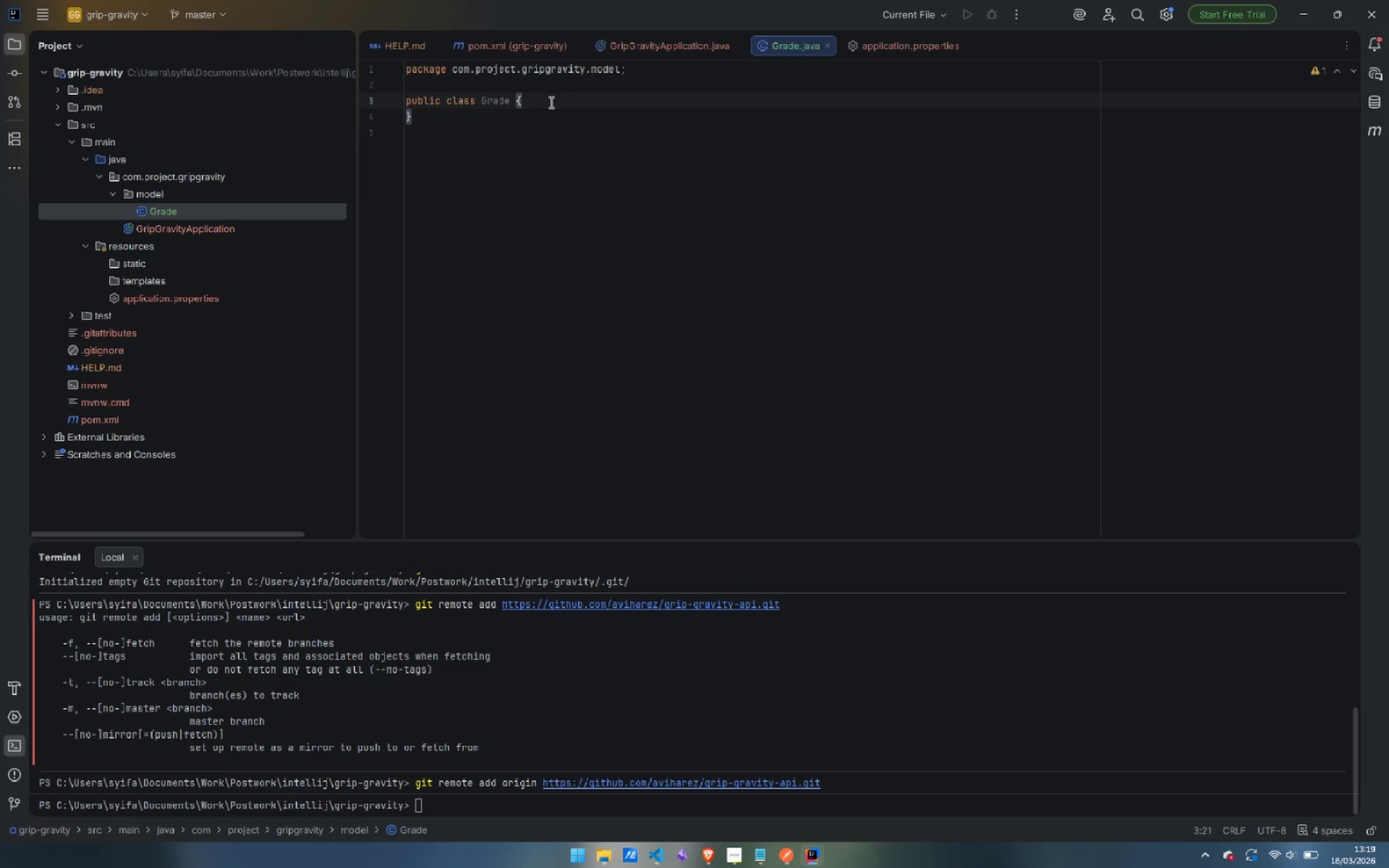 
scroll: coordinate [637, 296], scroll_direction: down, amount: 2.0
 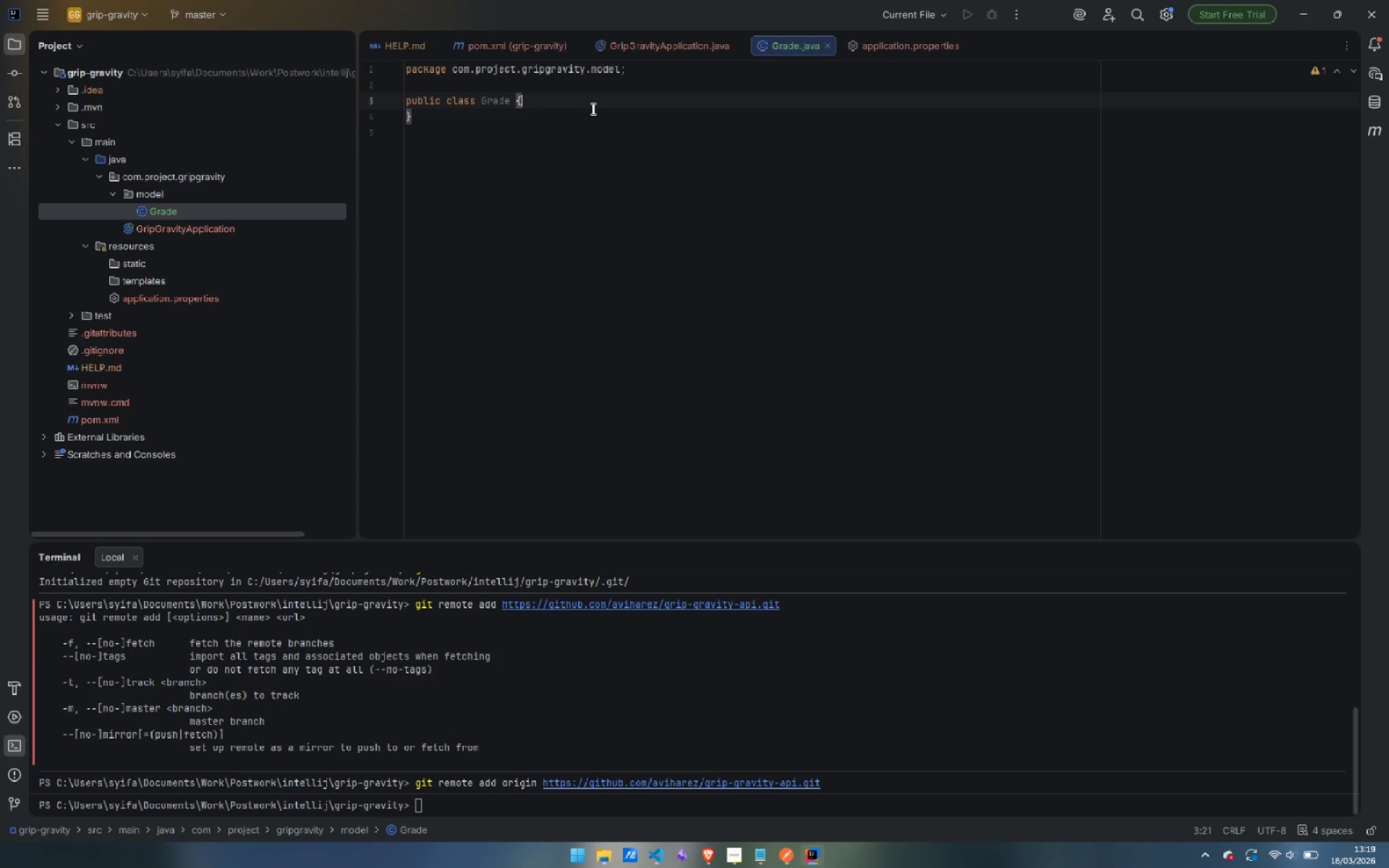 
key(Enter)
 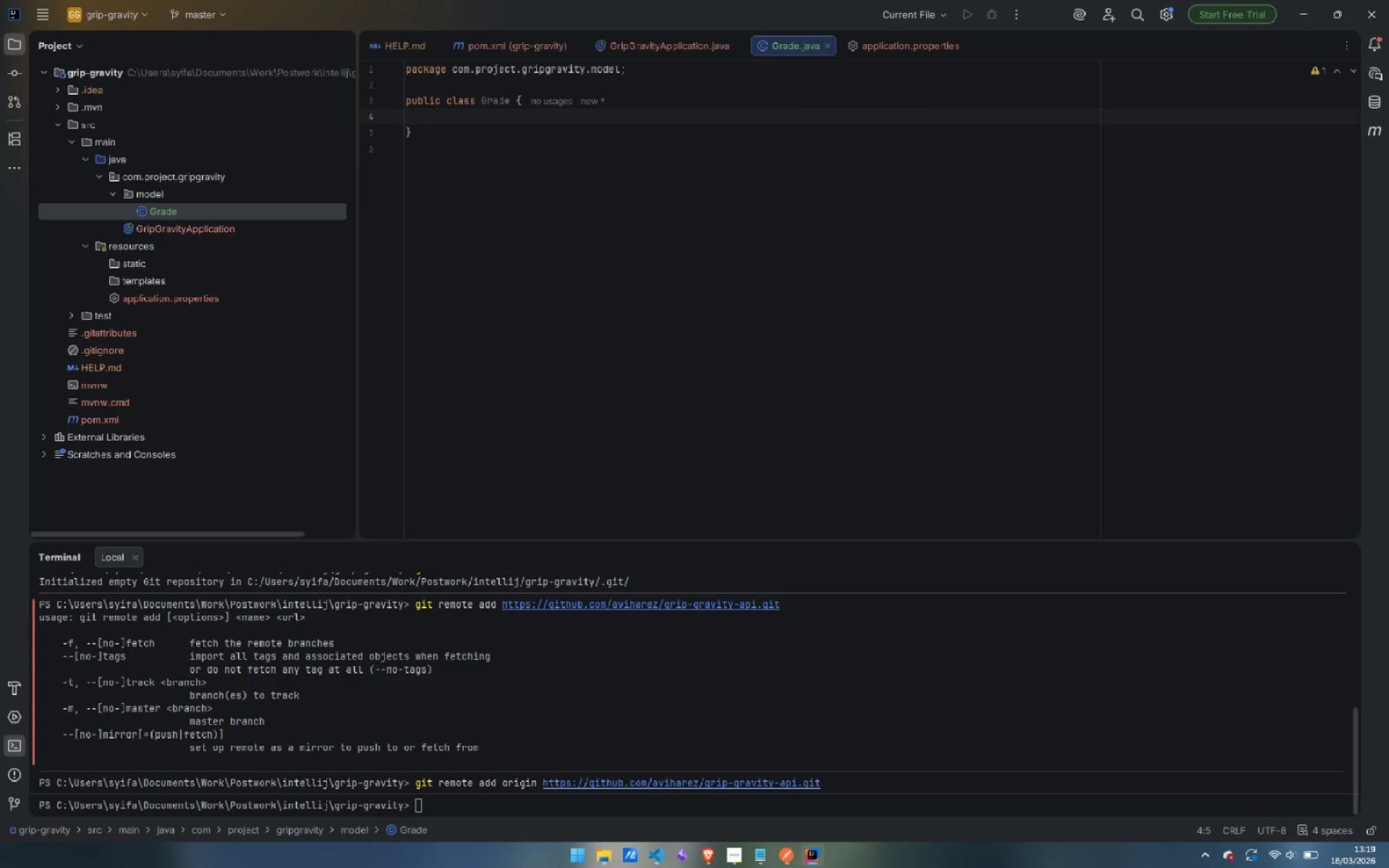 
key(ArrowUp)
 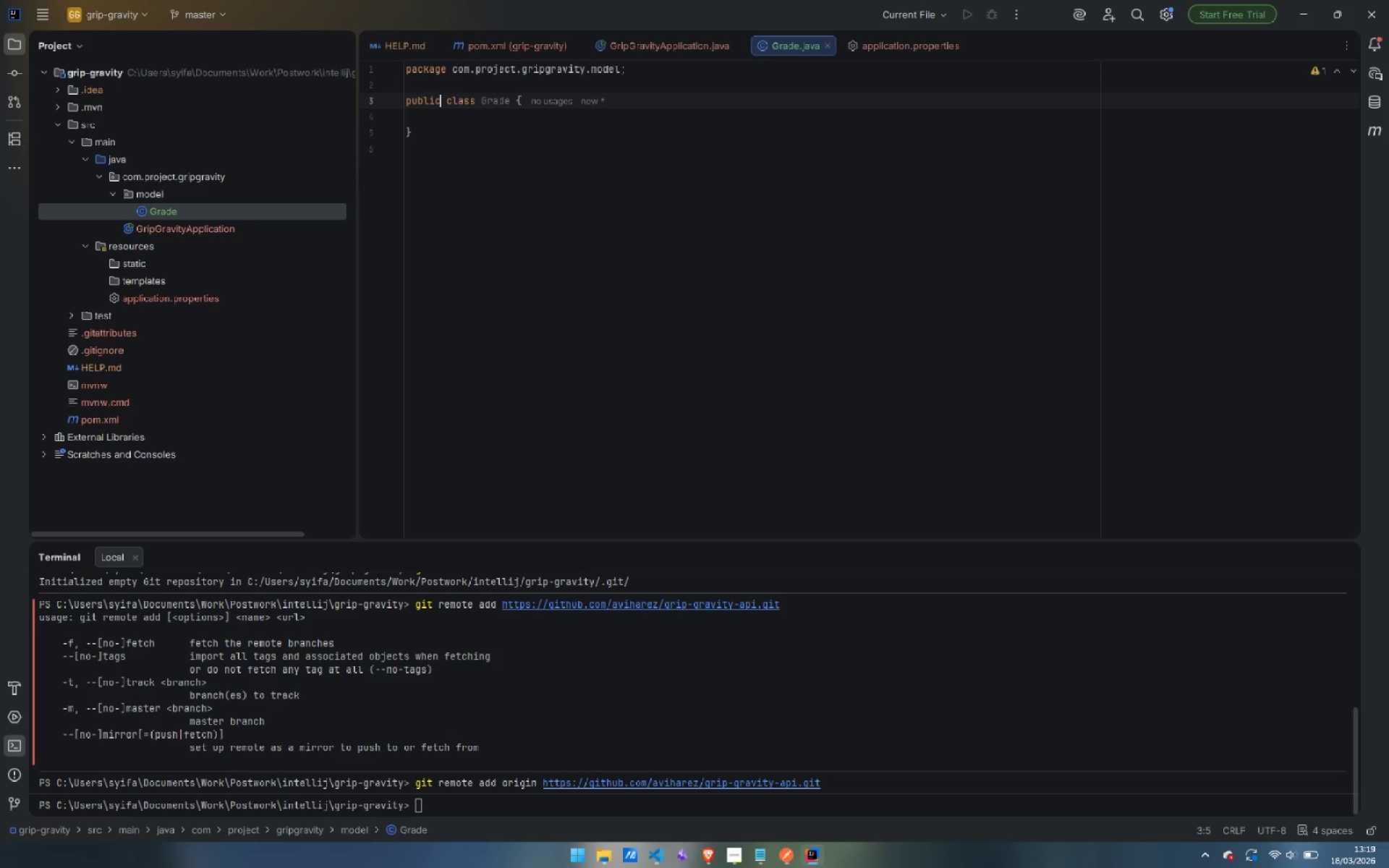 
key(Control+ArrowRight)
 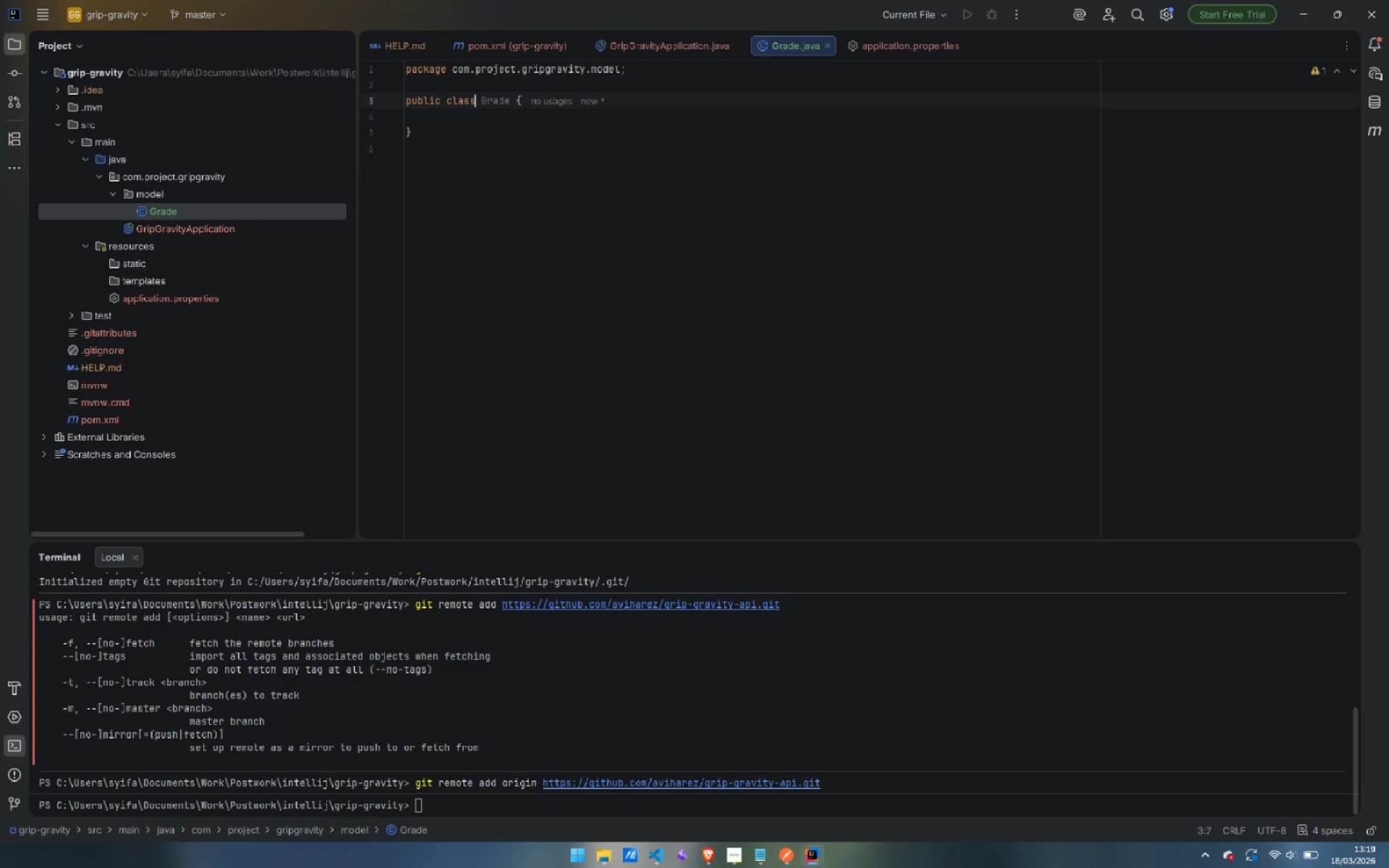 
key(Control+ArrowRight)
 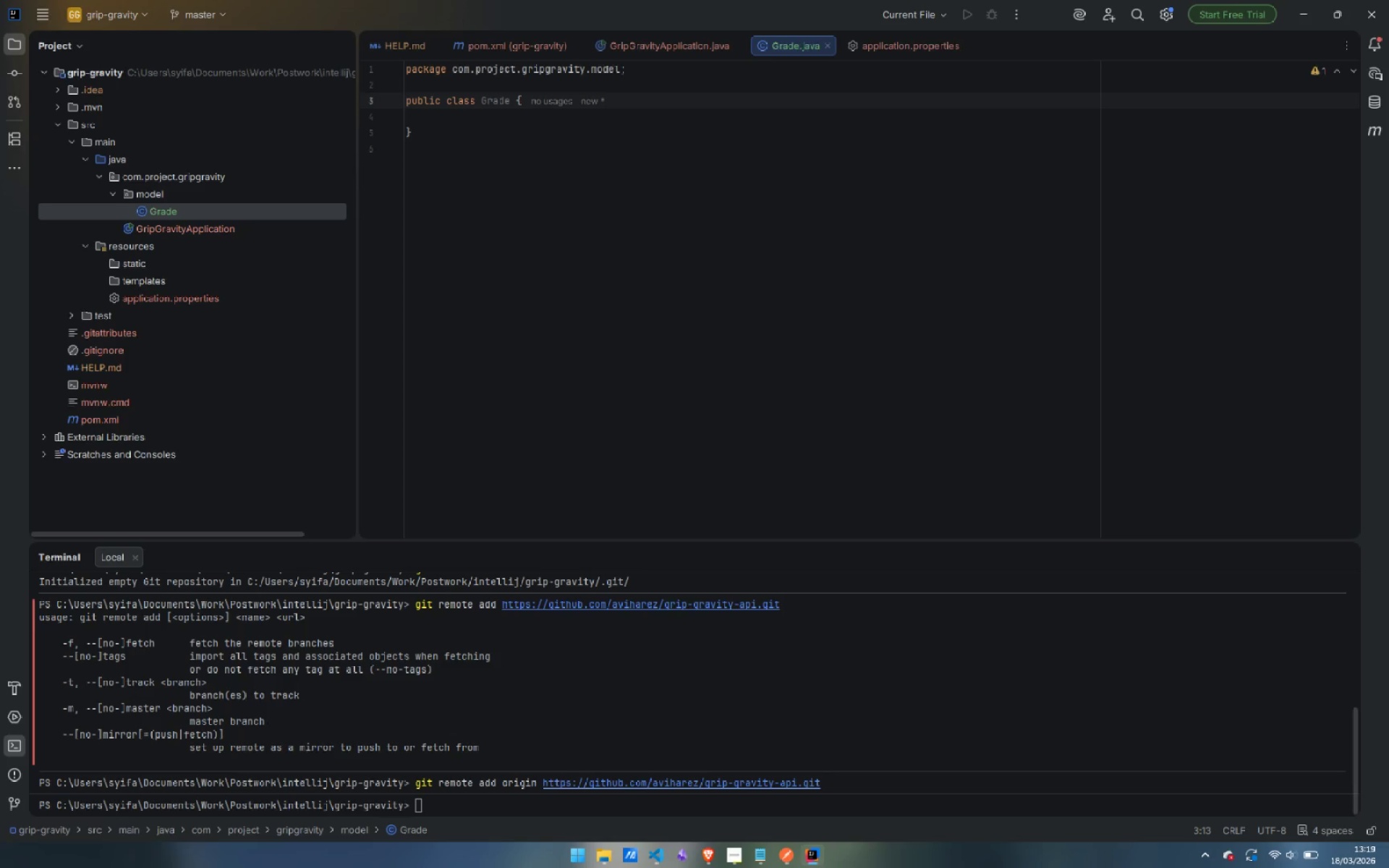 
key(Control+Backspace)
 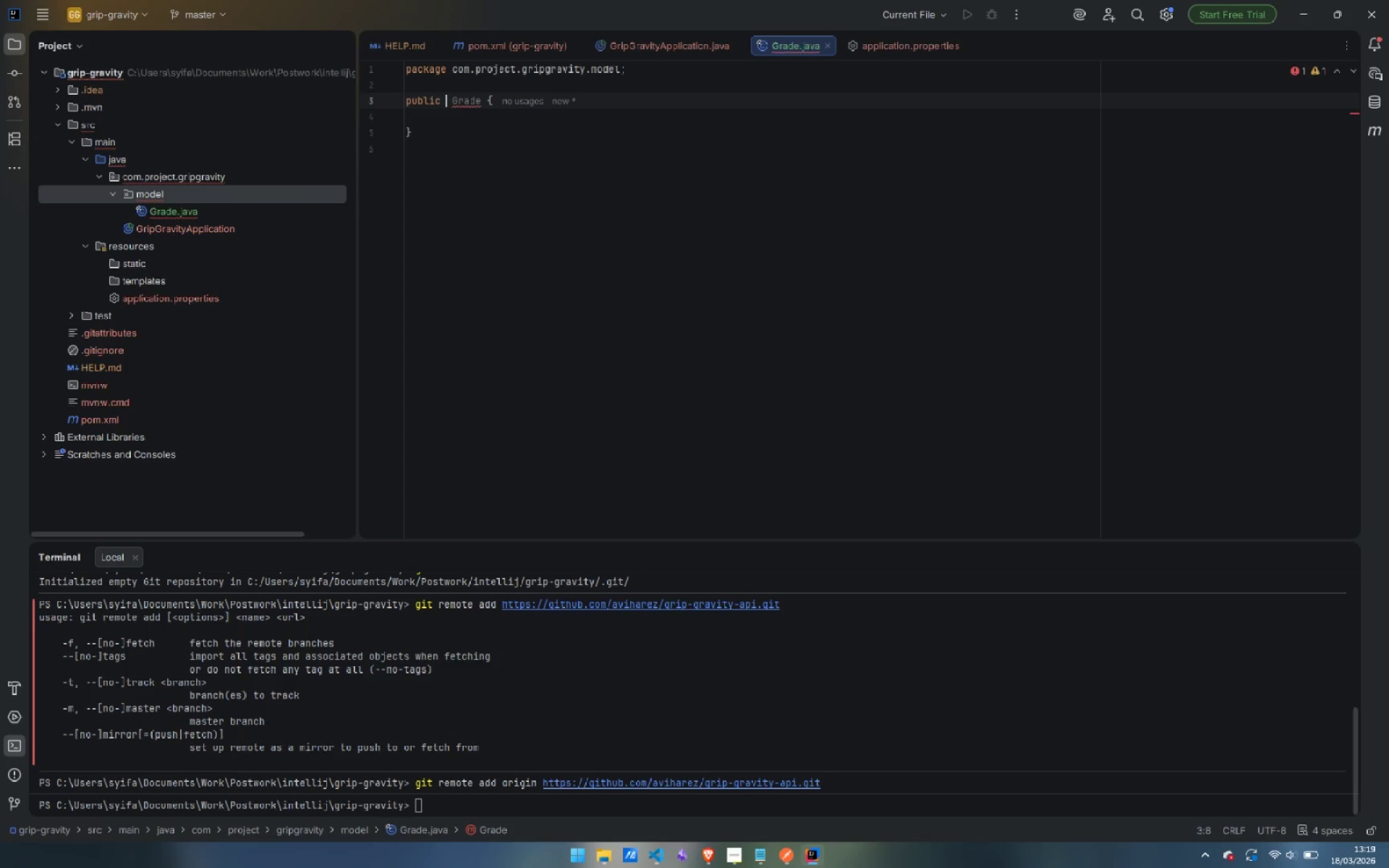 
type(enum)
 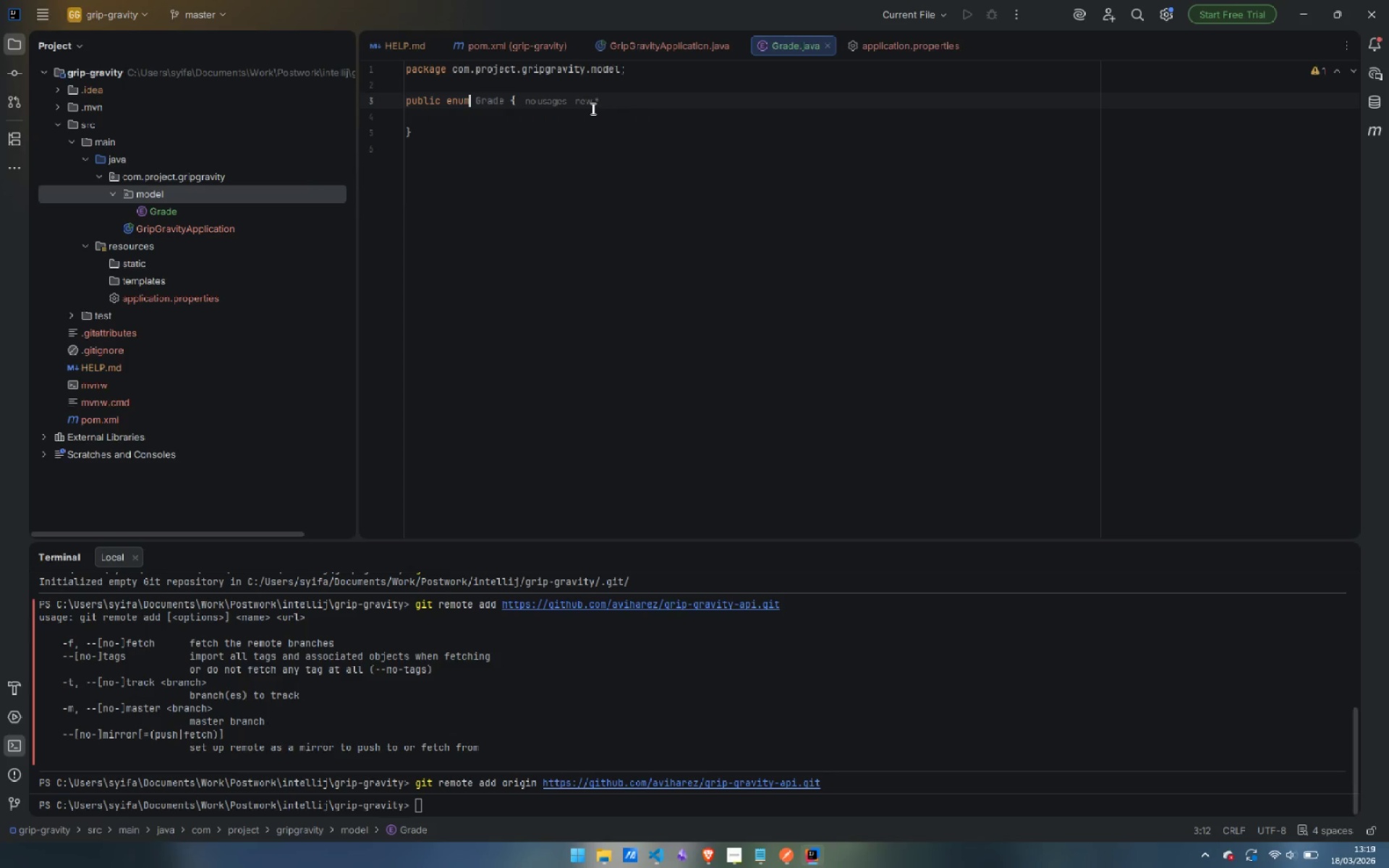 
key(ArrowDown)
 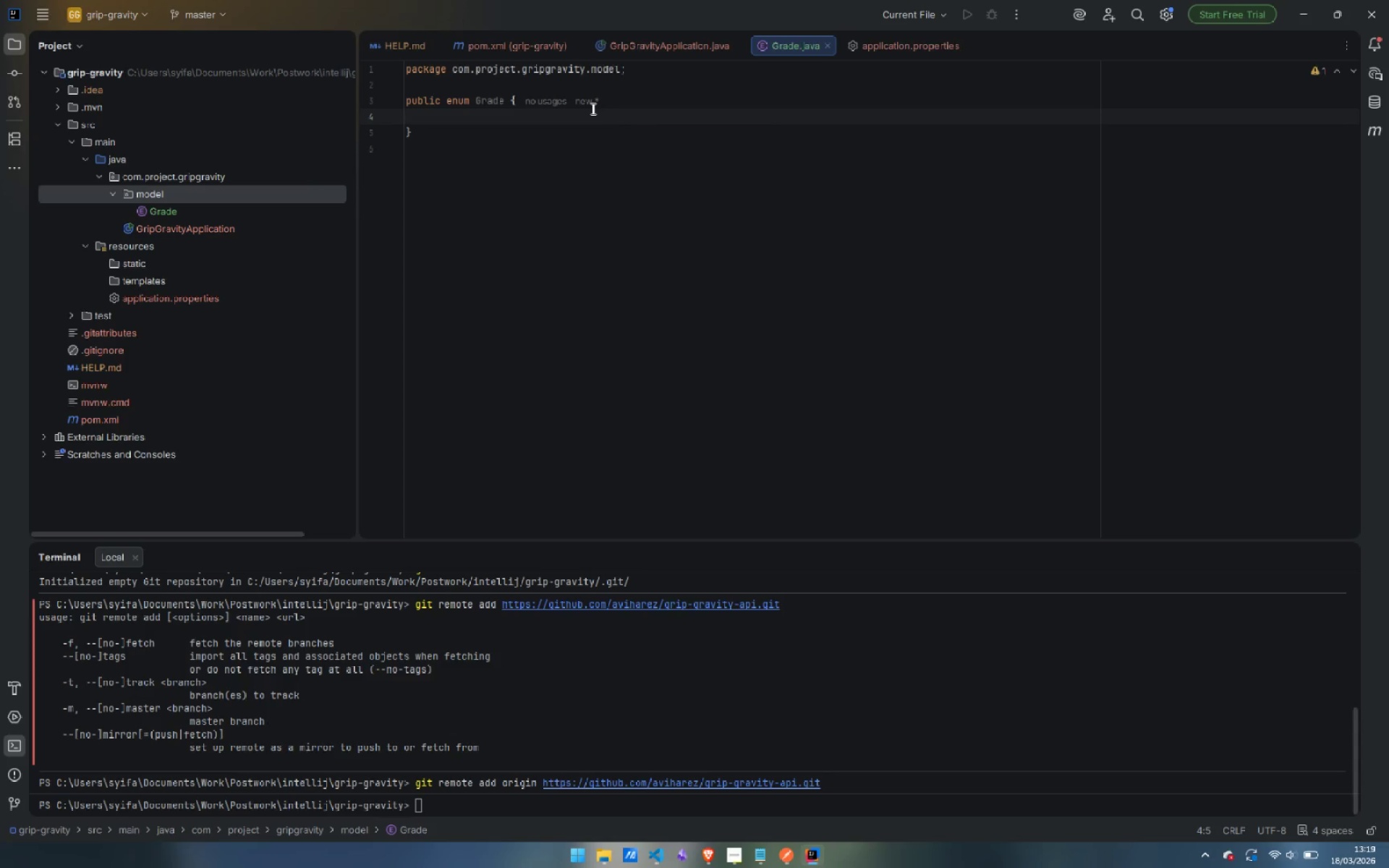 
type(V0, V1, V2, V3, V4, V4)
key(Backspace)
type(5, V6, V7, V8, V9,)
 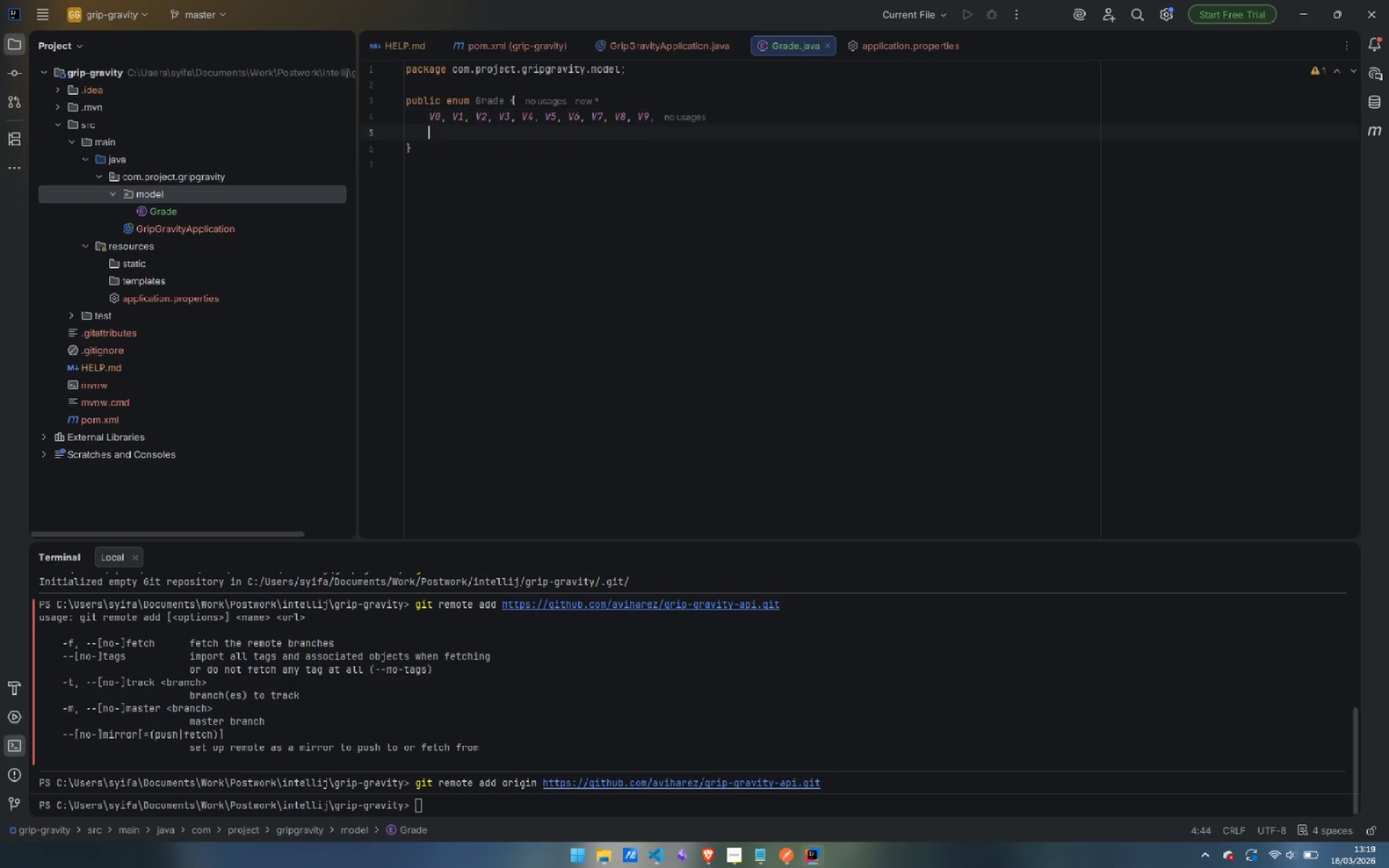 
 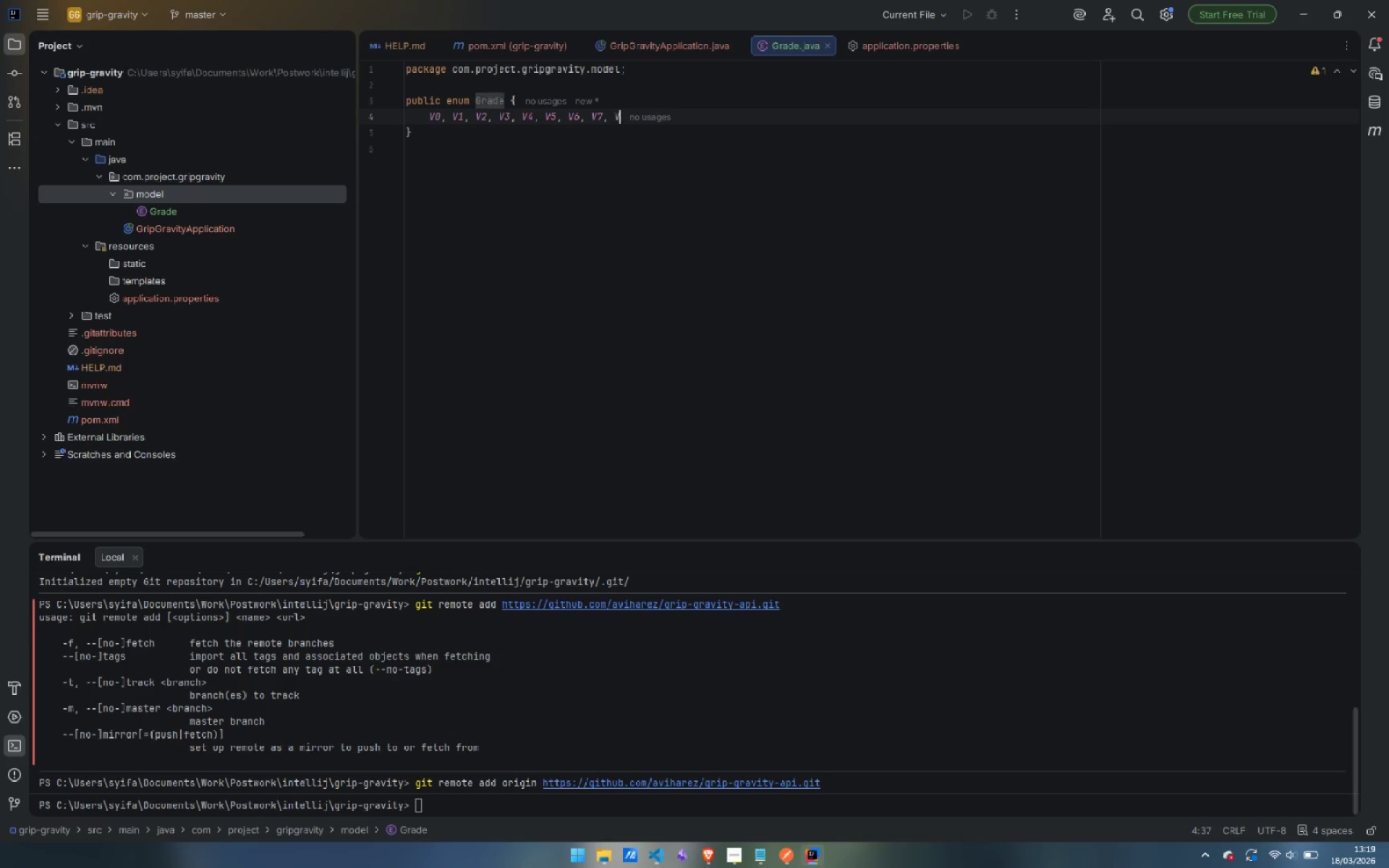 
key(Enter)
 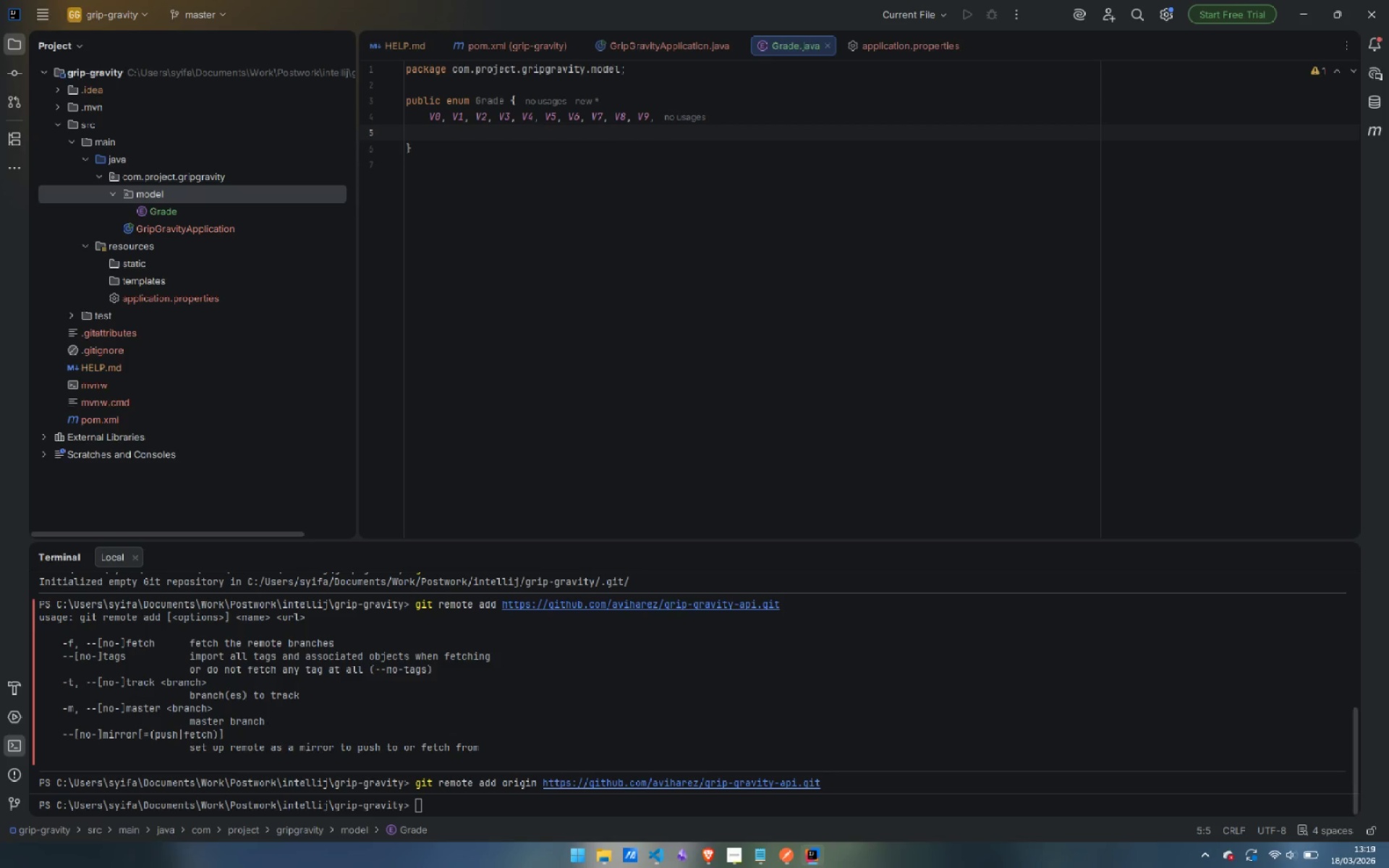 
type(V10, V11, V12, V13, V14, V15, V16, V17;)
 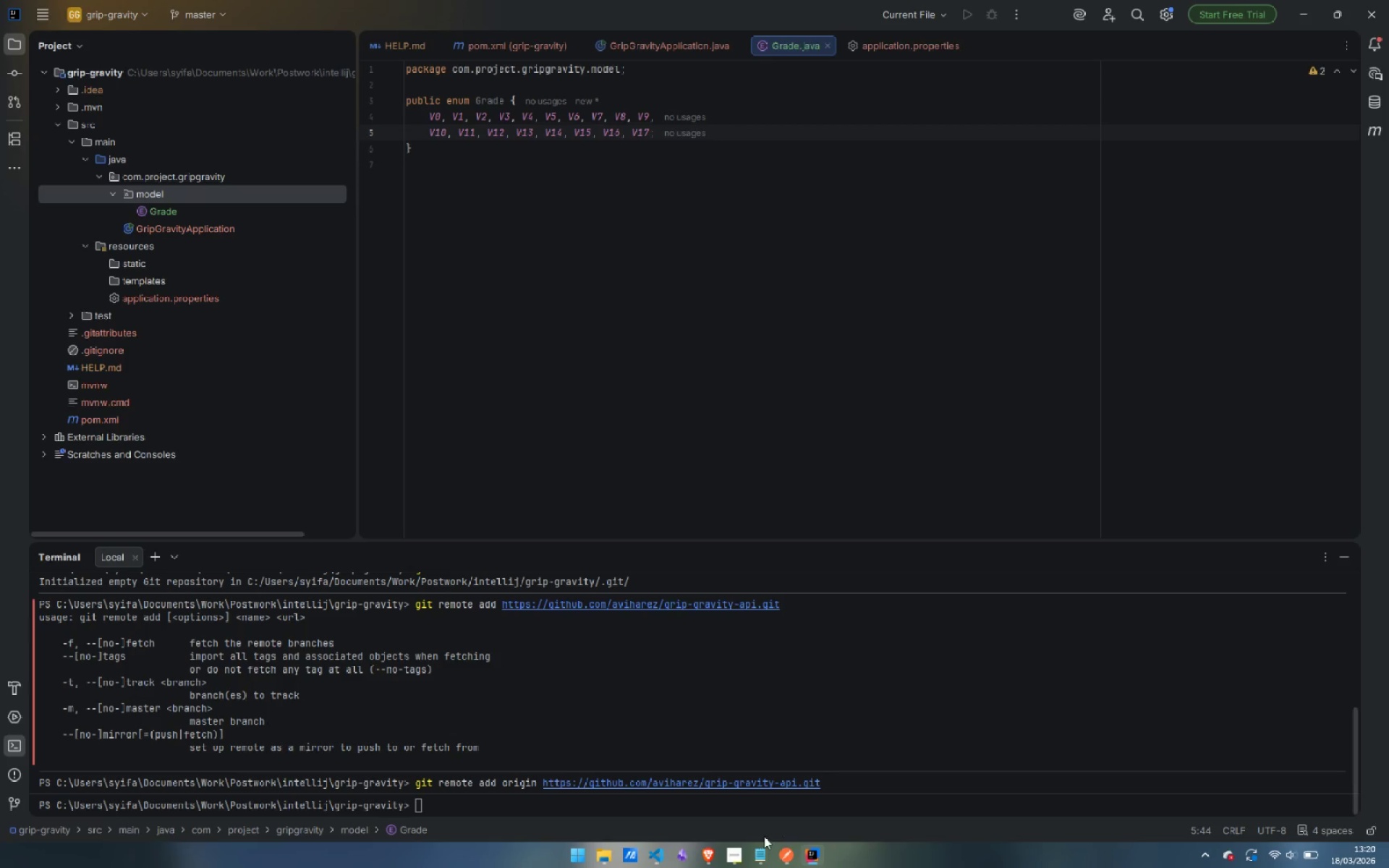 
left_click([733, 861])